 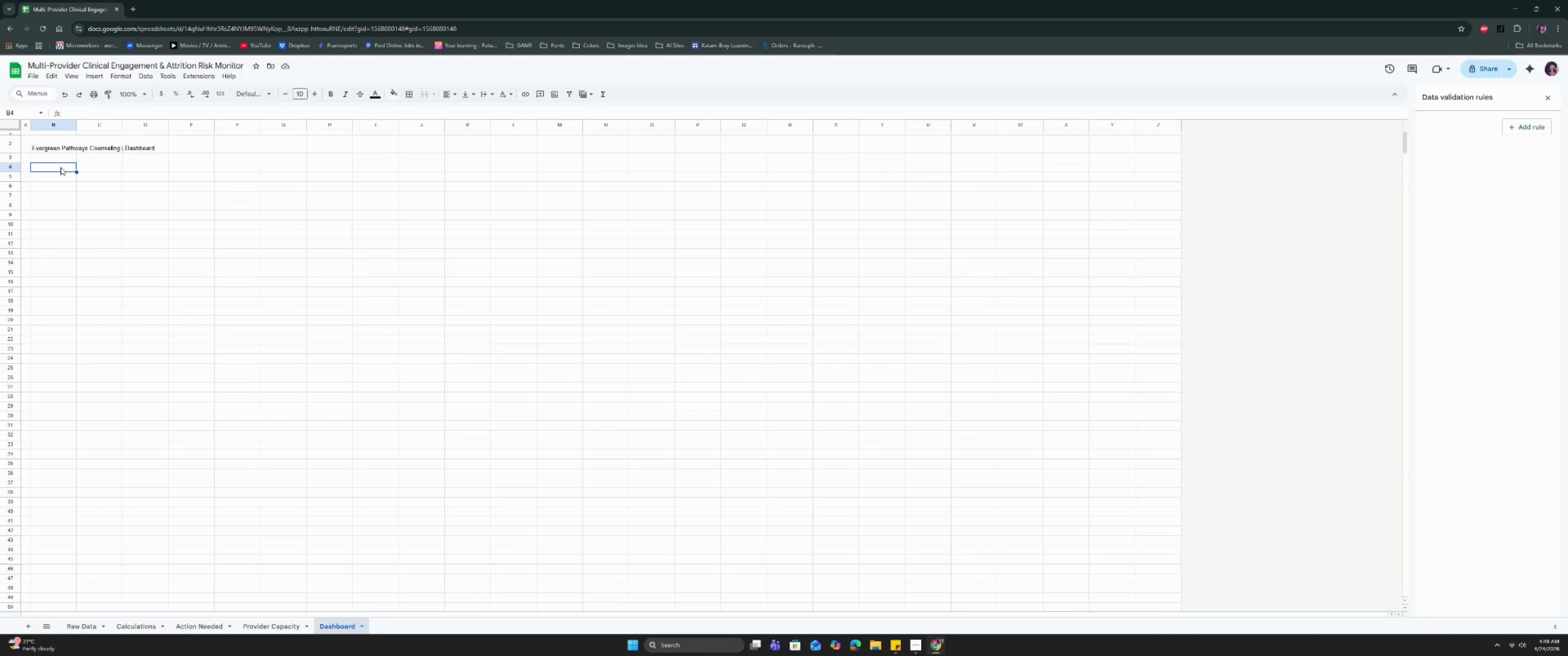 
left_click([66, 190])
 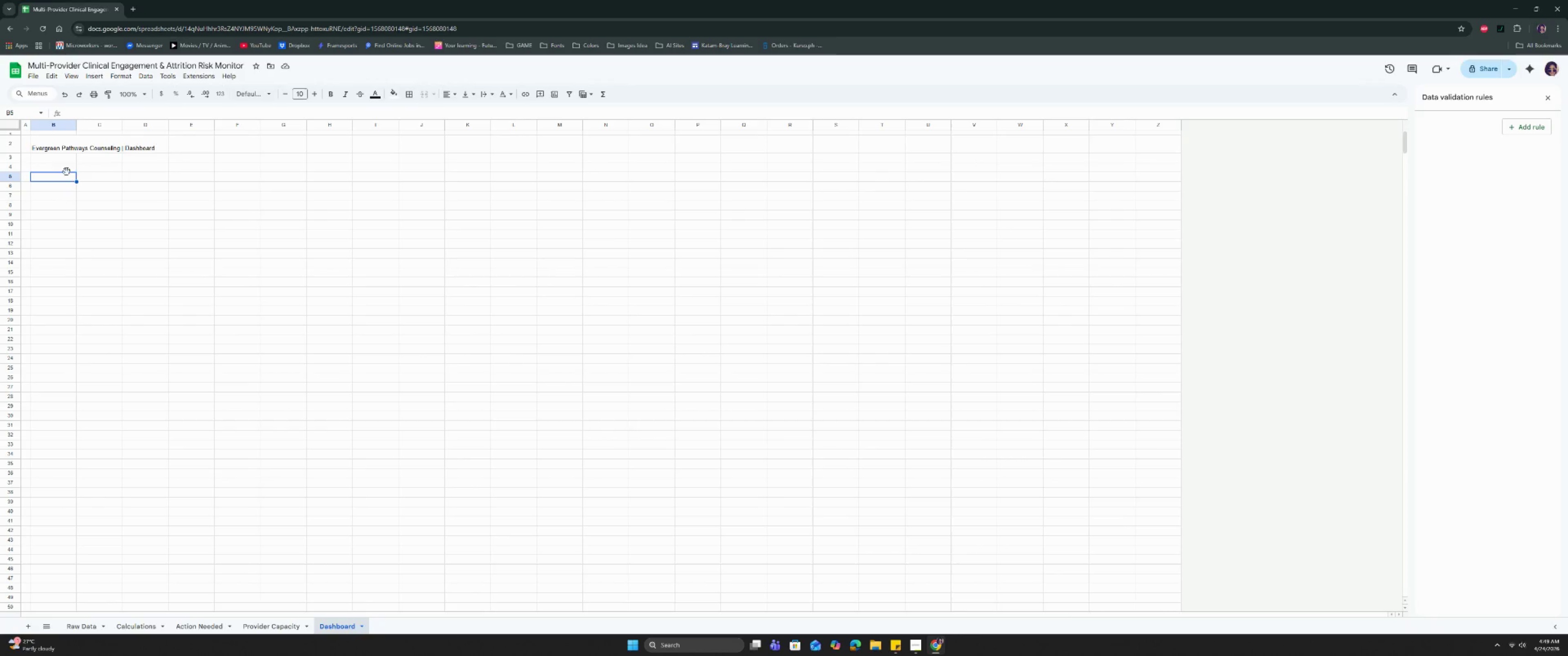 
double_click([82, 167])
 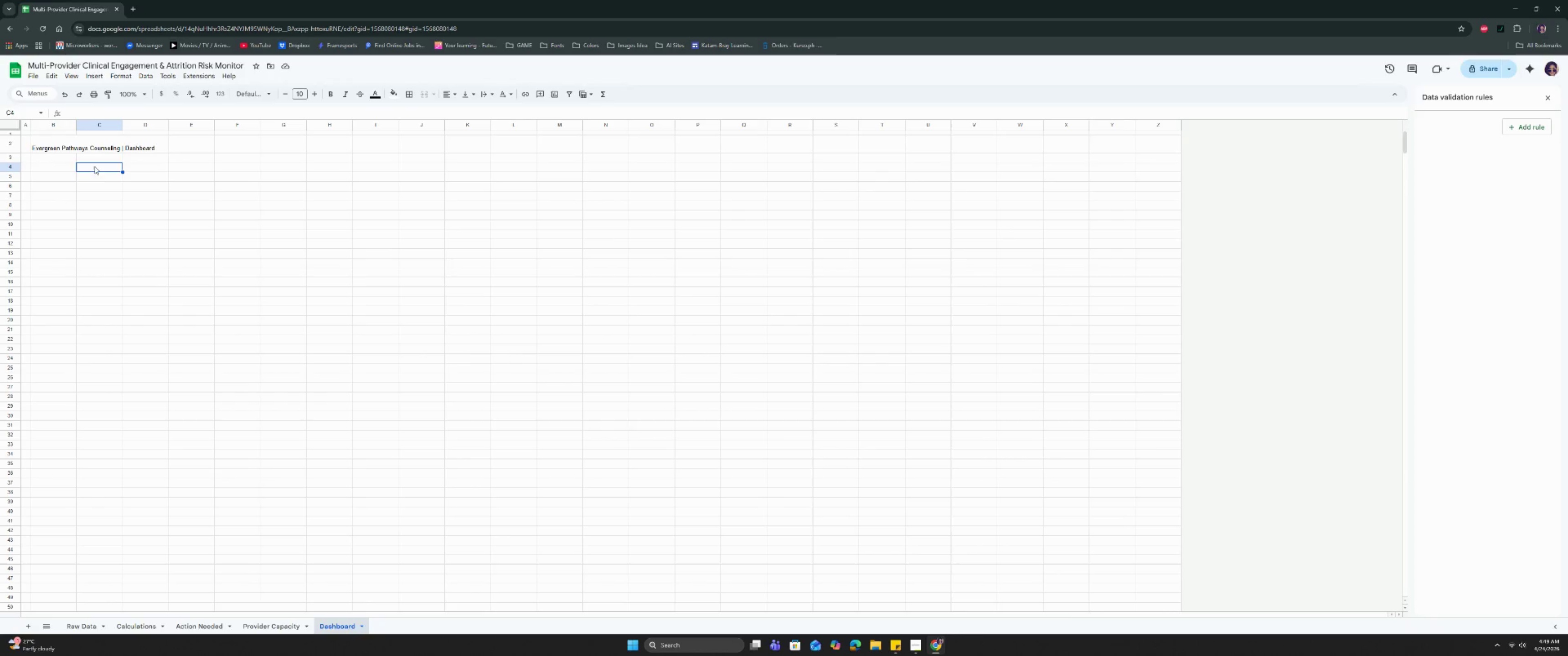 
left_click_drag(start_coordinate=[102, 169], to_coordinate=[145, 170])
 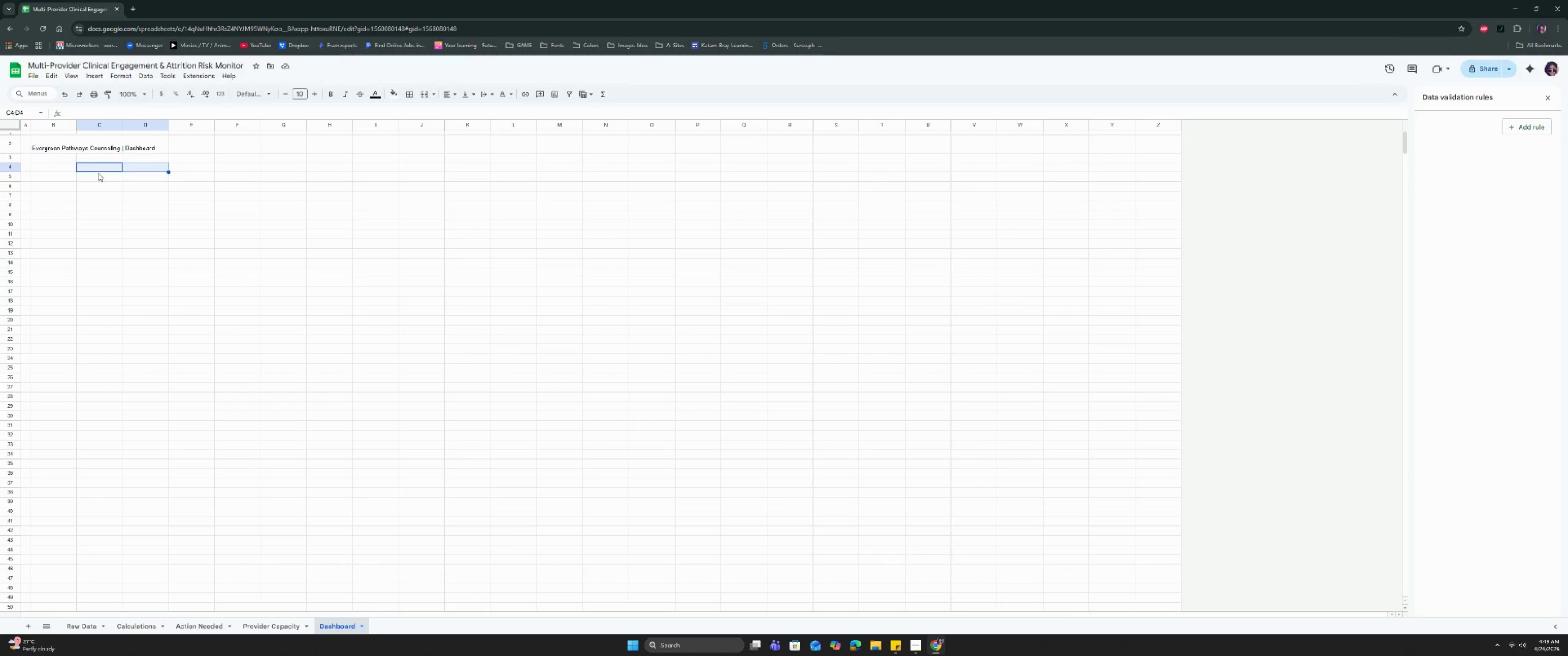 
left_click_drag(start_coordinate=[98, 173], to_coordinate=[138, 177])
 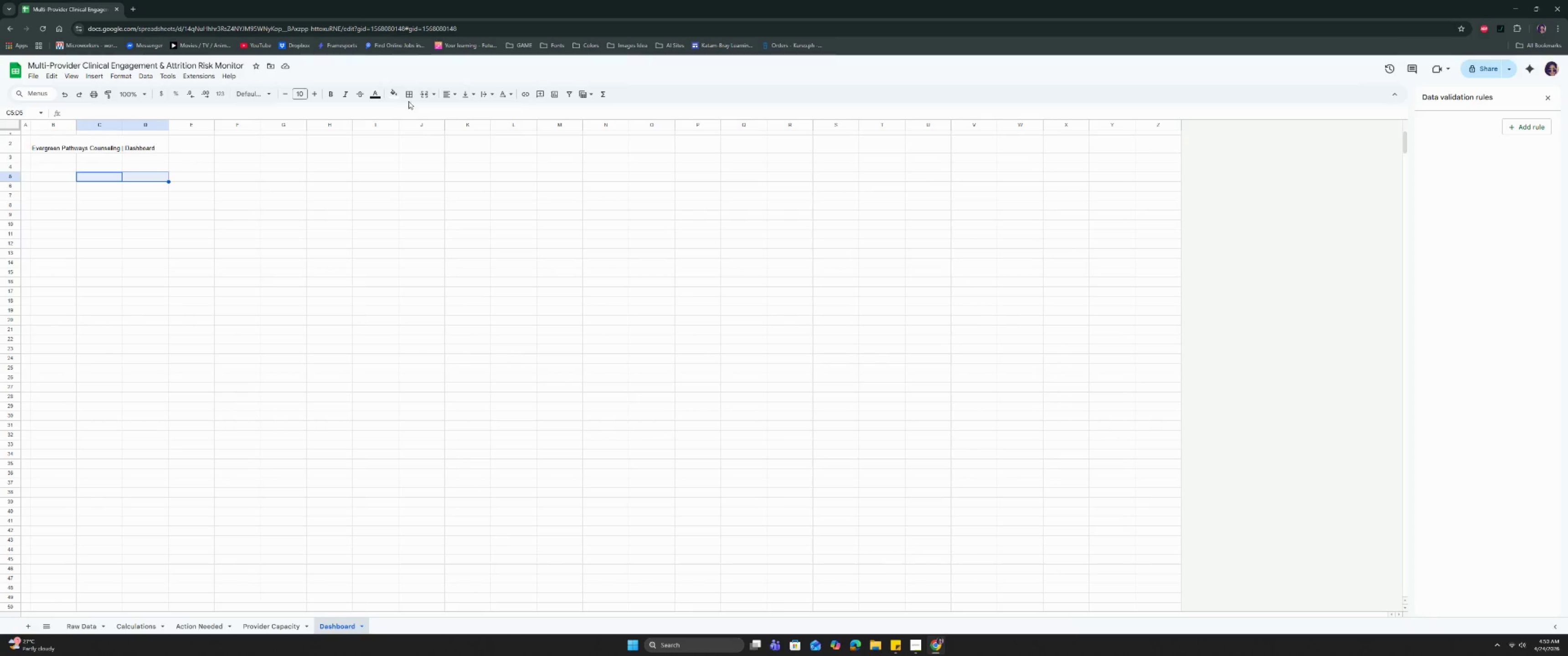 
left_click([425, 94])
 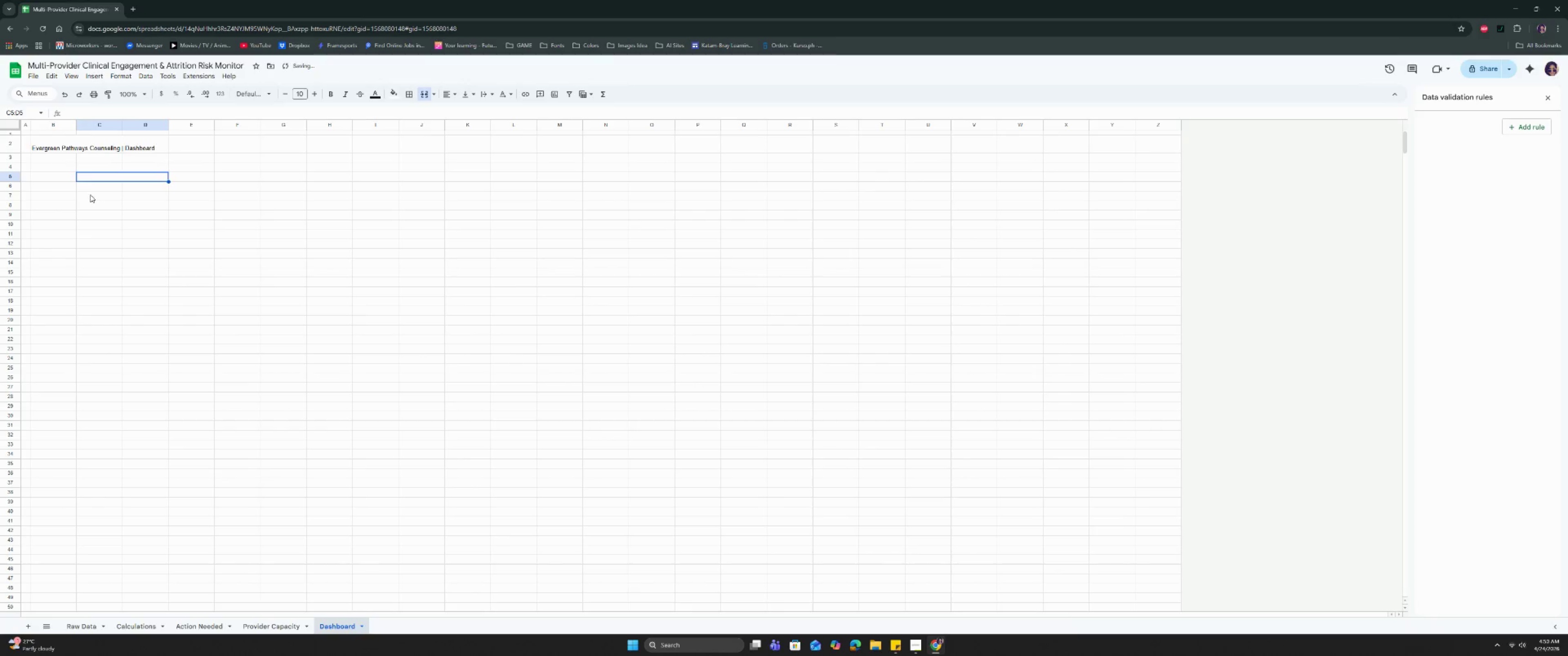 
left_click_drag(start_coordinate=[99, 186], to_coordinate=[135, 195])
 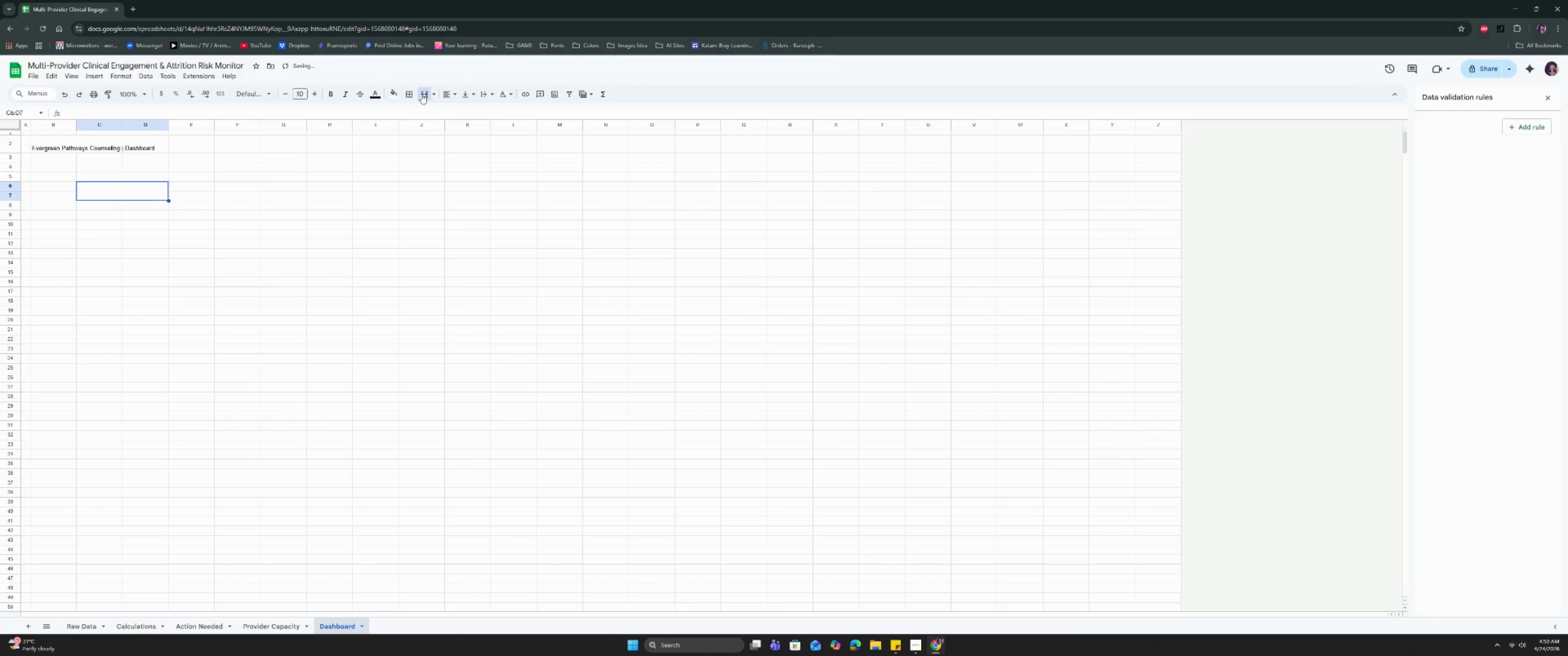 
double_click([300, 205])
 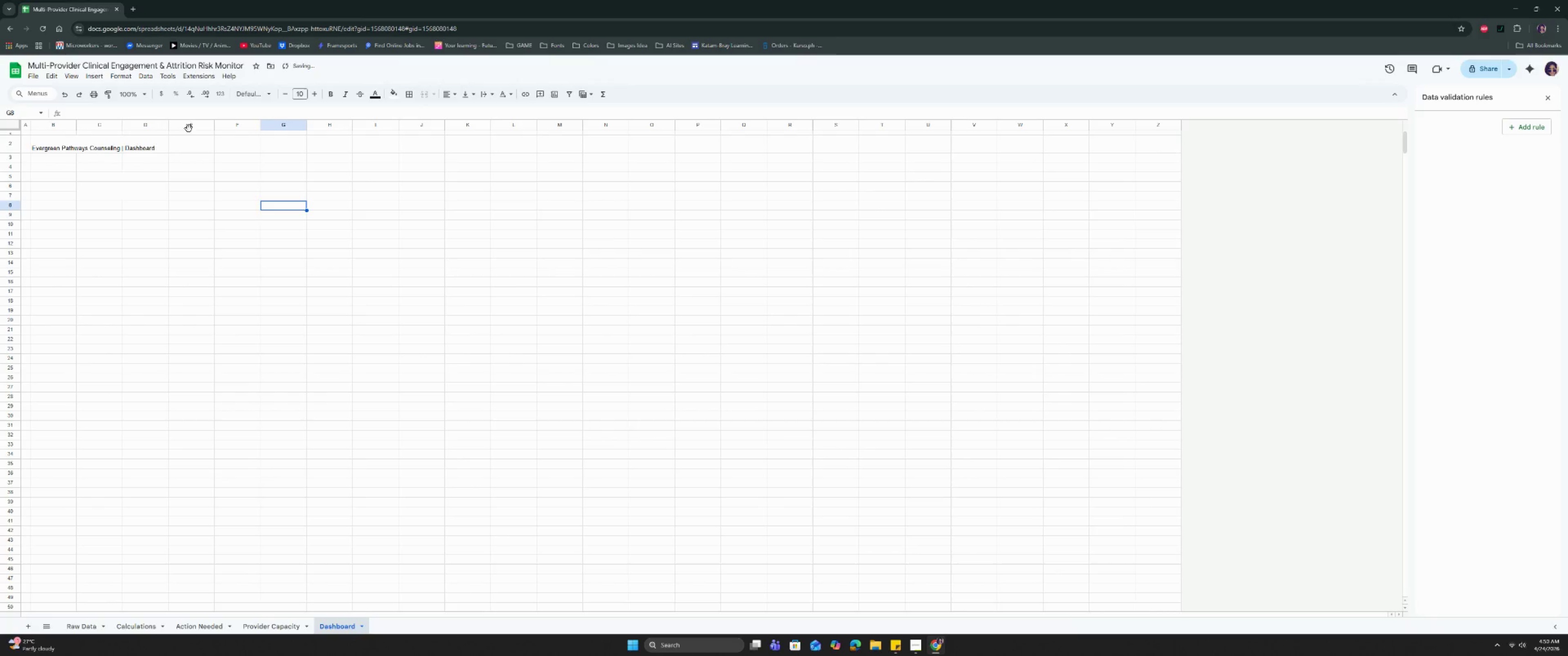 
left_click([190, 124])
 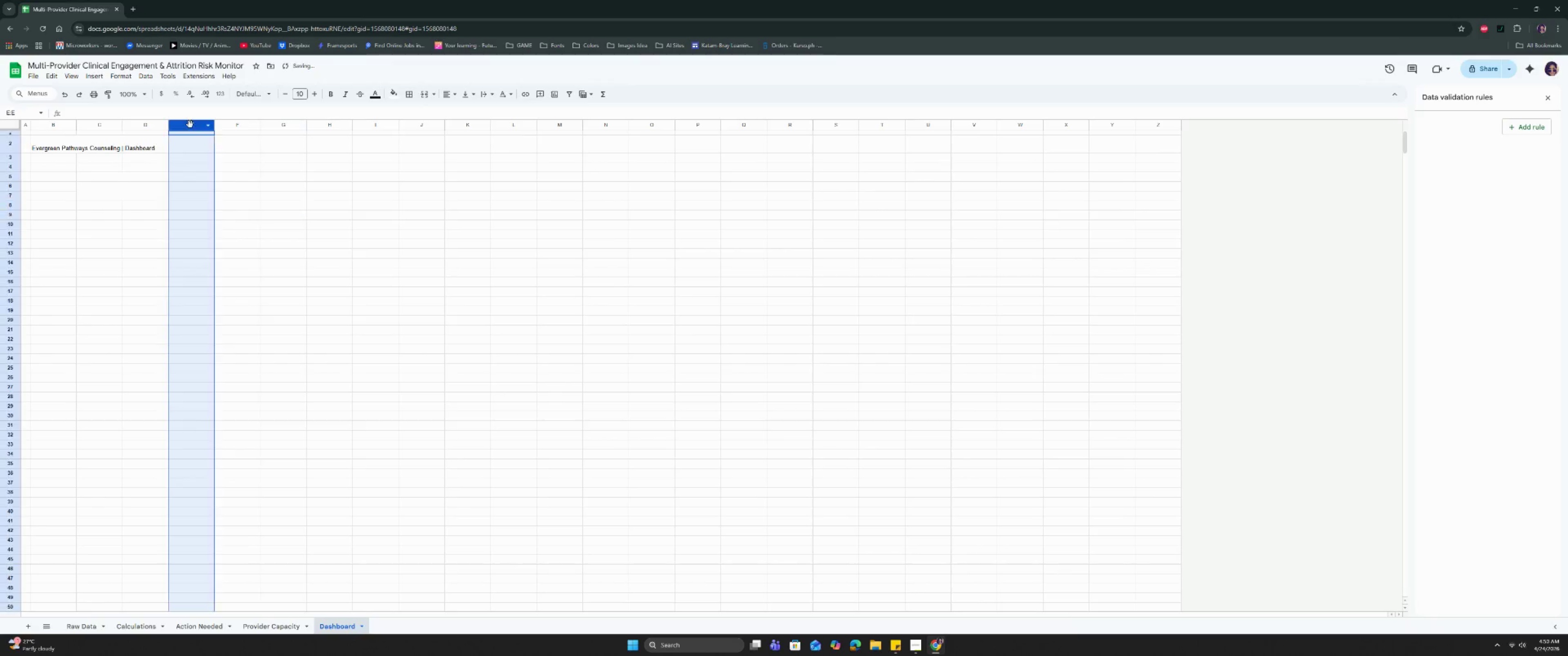 
right_click([190, 124])
 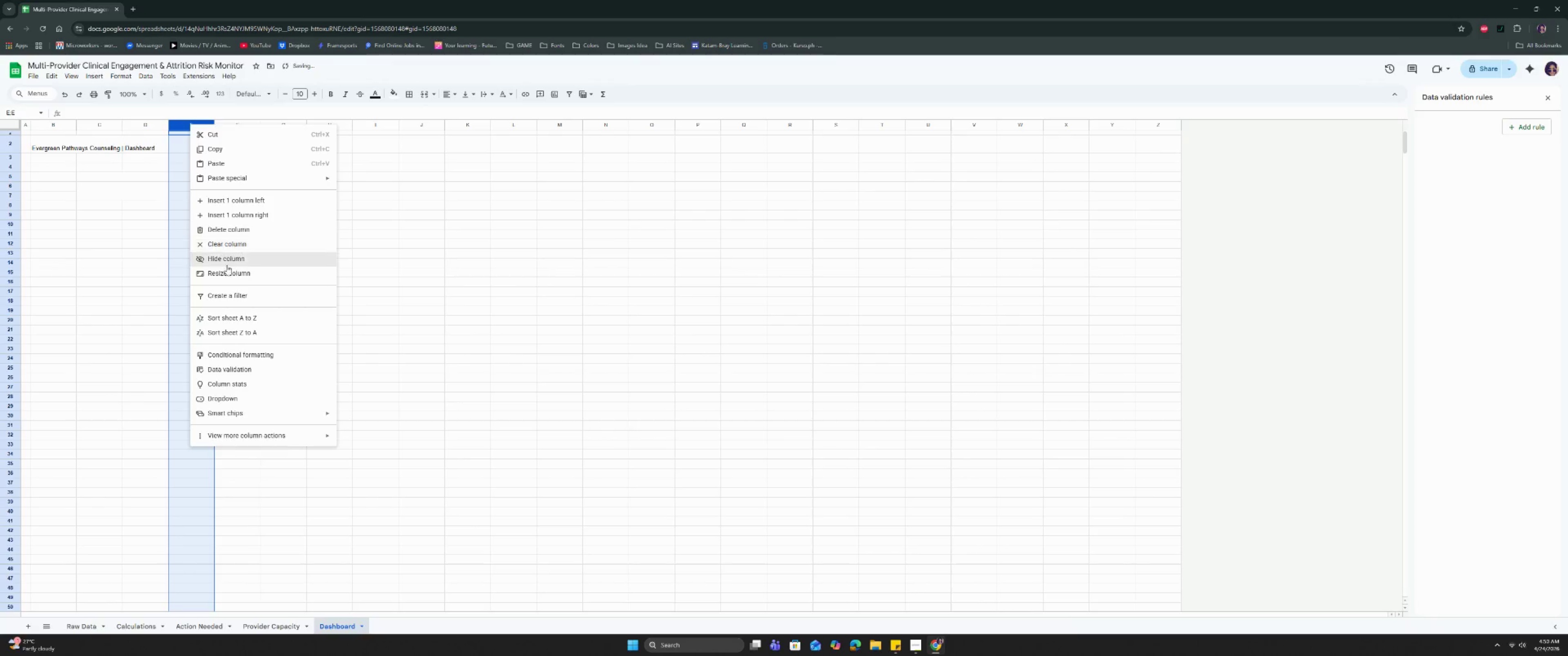 
left_click([226, 273])
 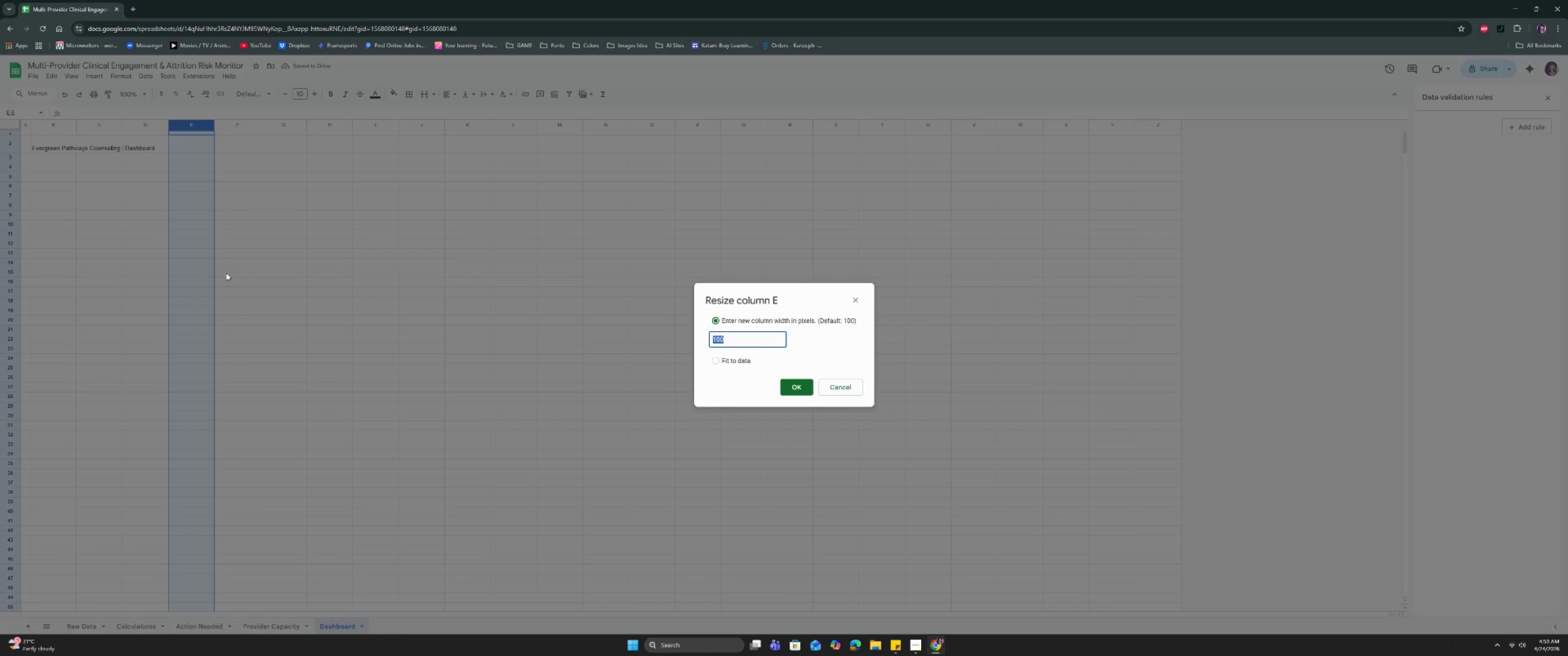 
type(20)
 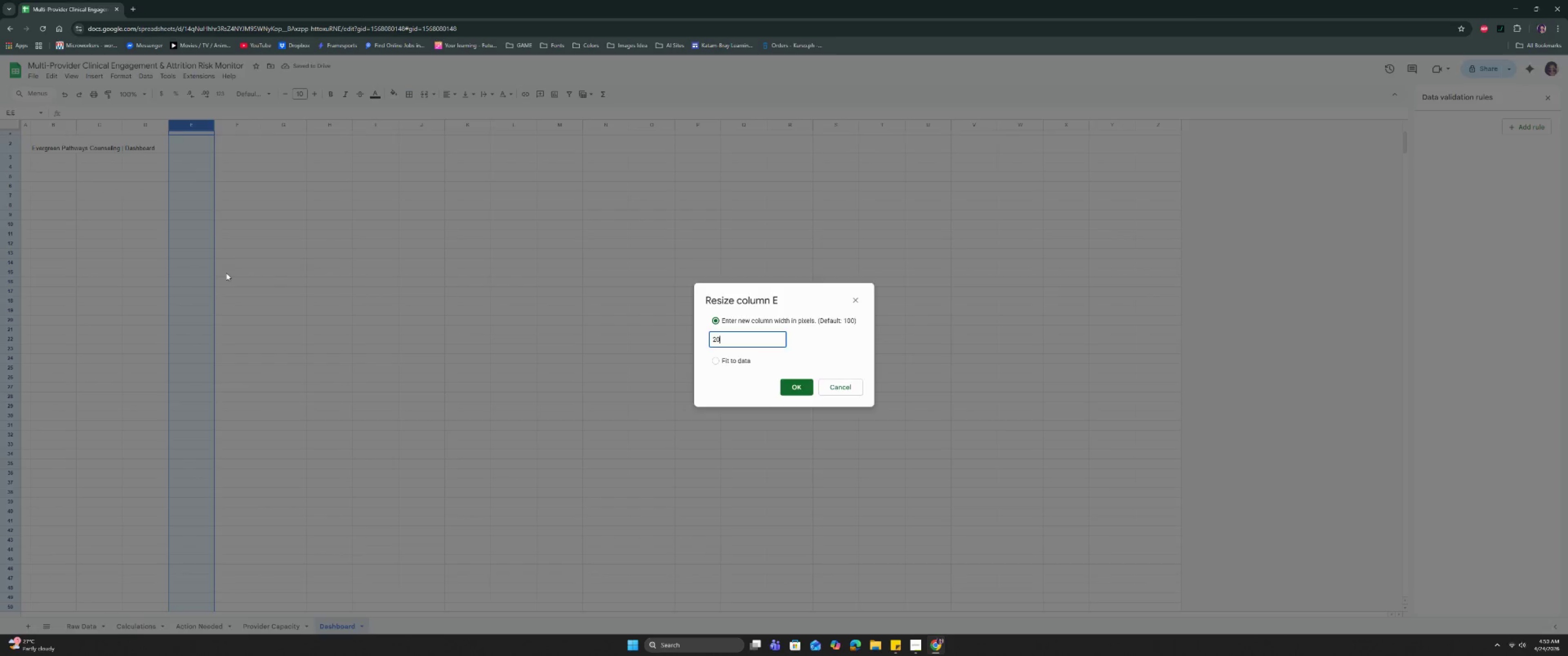 
key(Enter)
 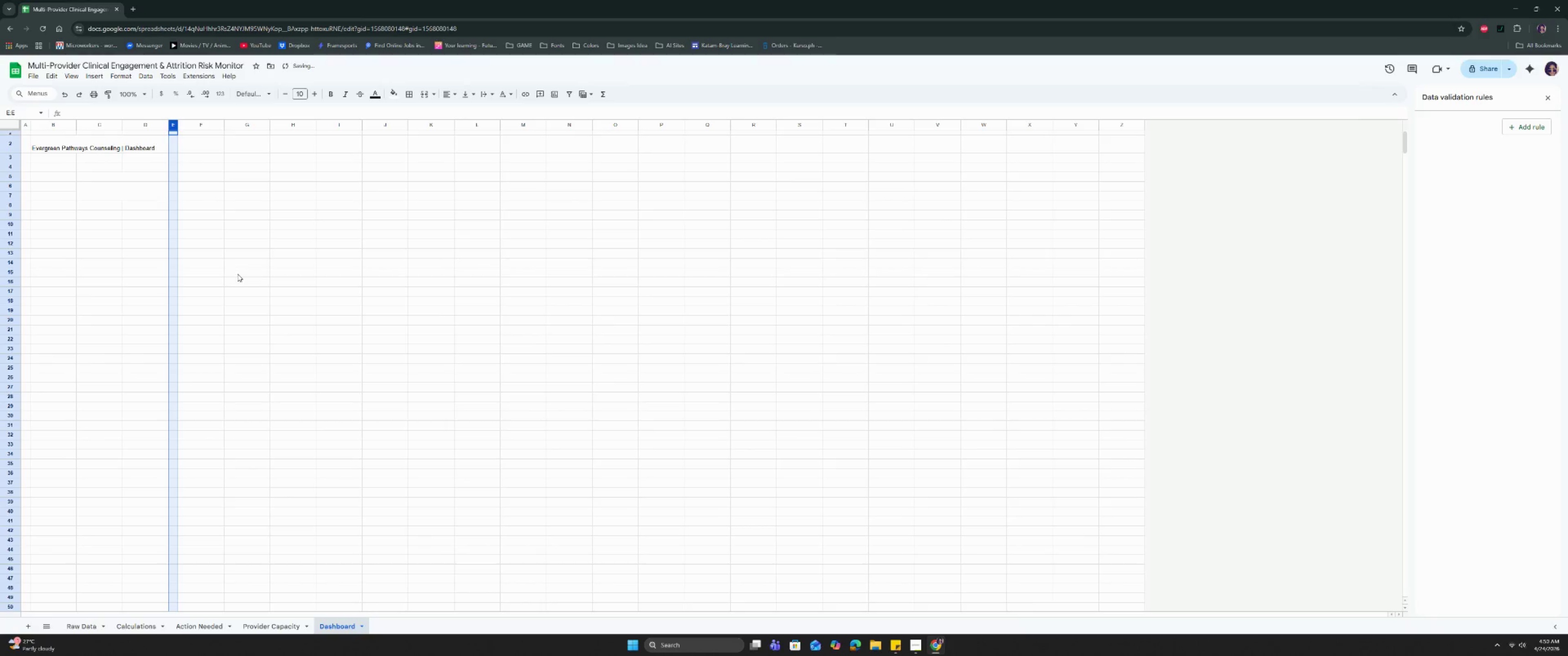 
left_click([244, 262])
 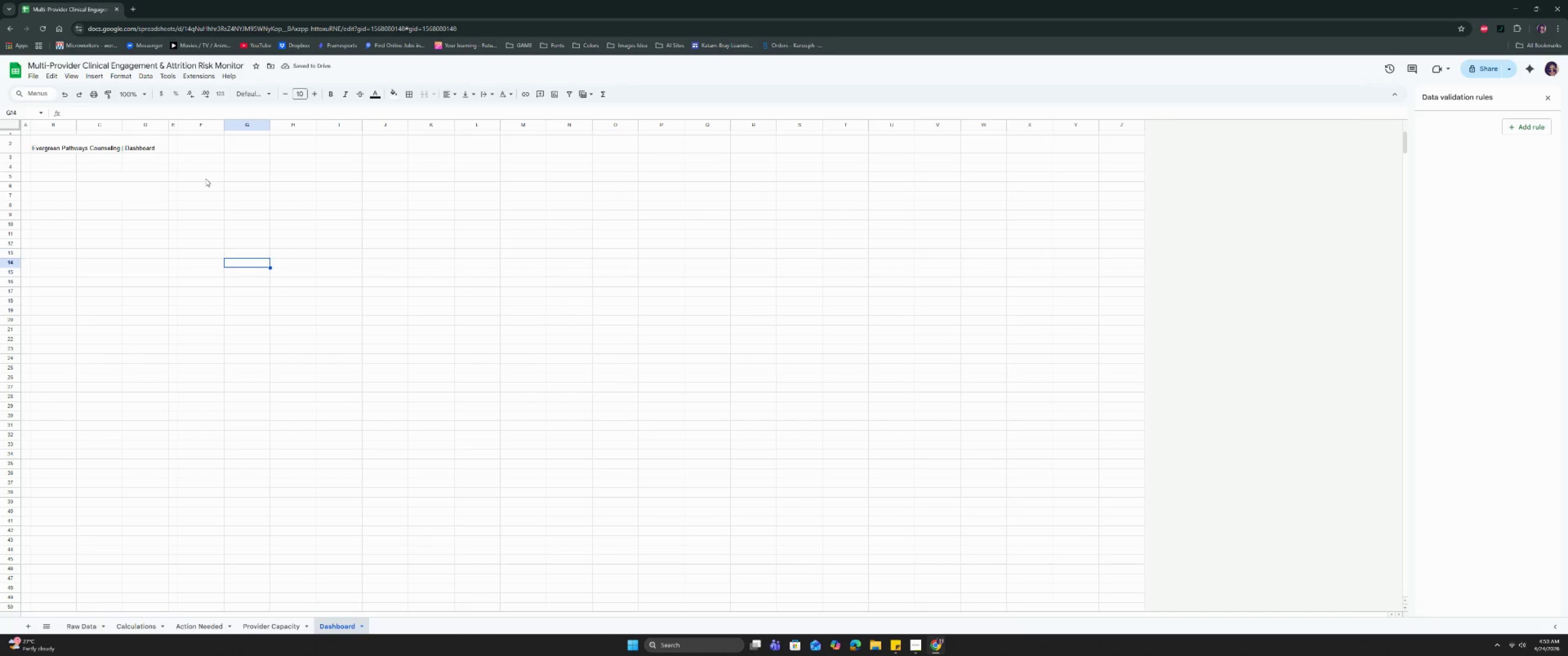 
wait(8.13)
 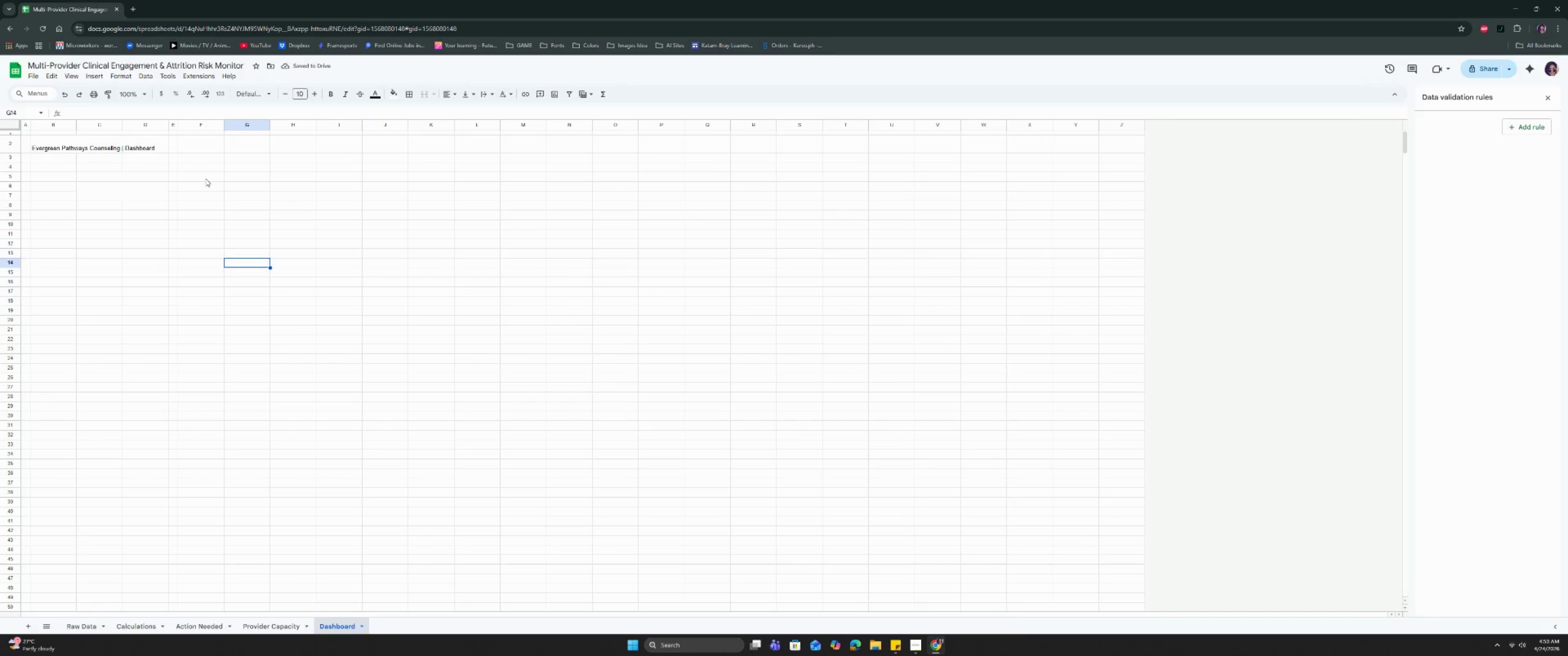 
left_click([152, 181])
 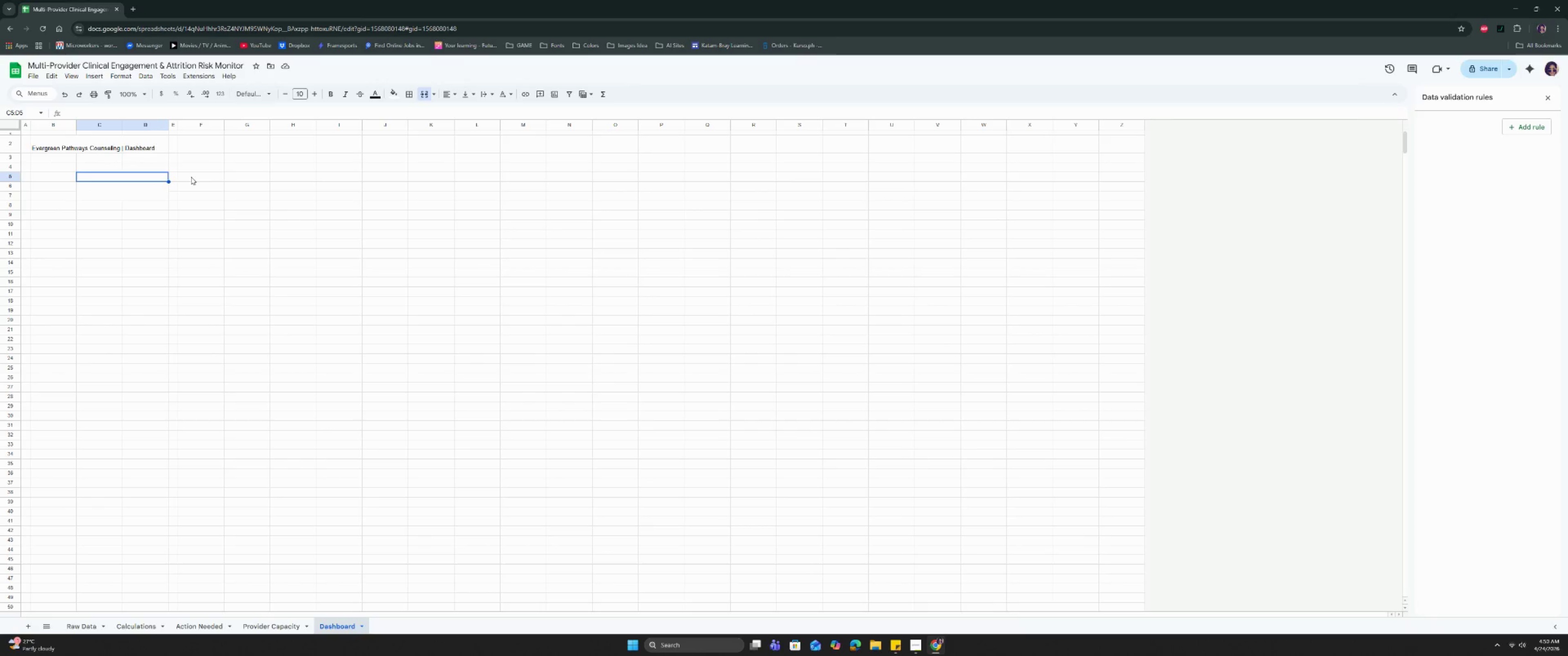 
left_click_drag(start_coordinate=[197, 177], to_coordinate=[234, 176])
 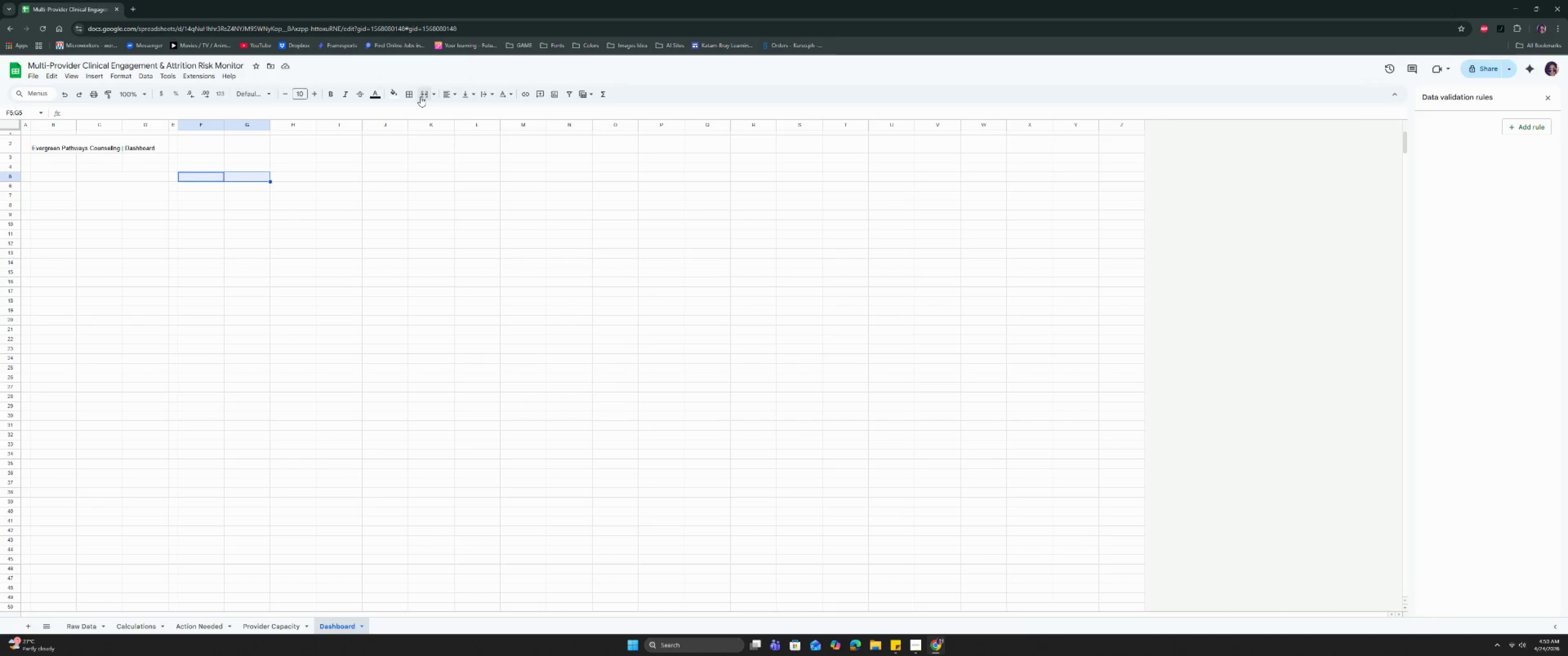 
left_click([421, 97])
 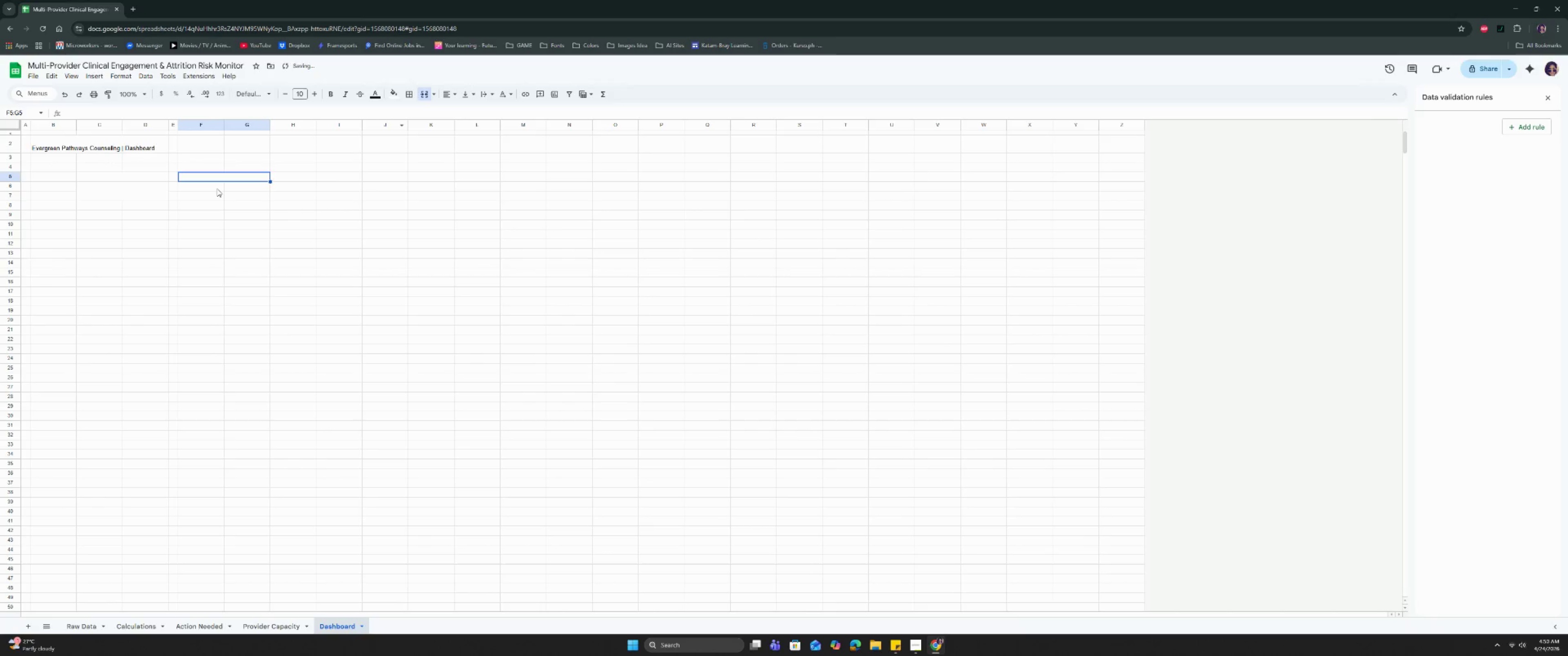 
left_click_drag(start_coordinate=[216, 187], to_coordinate=[245, 196])
 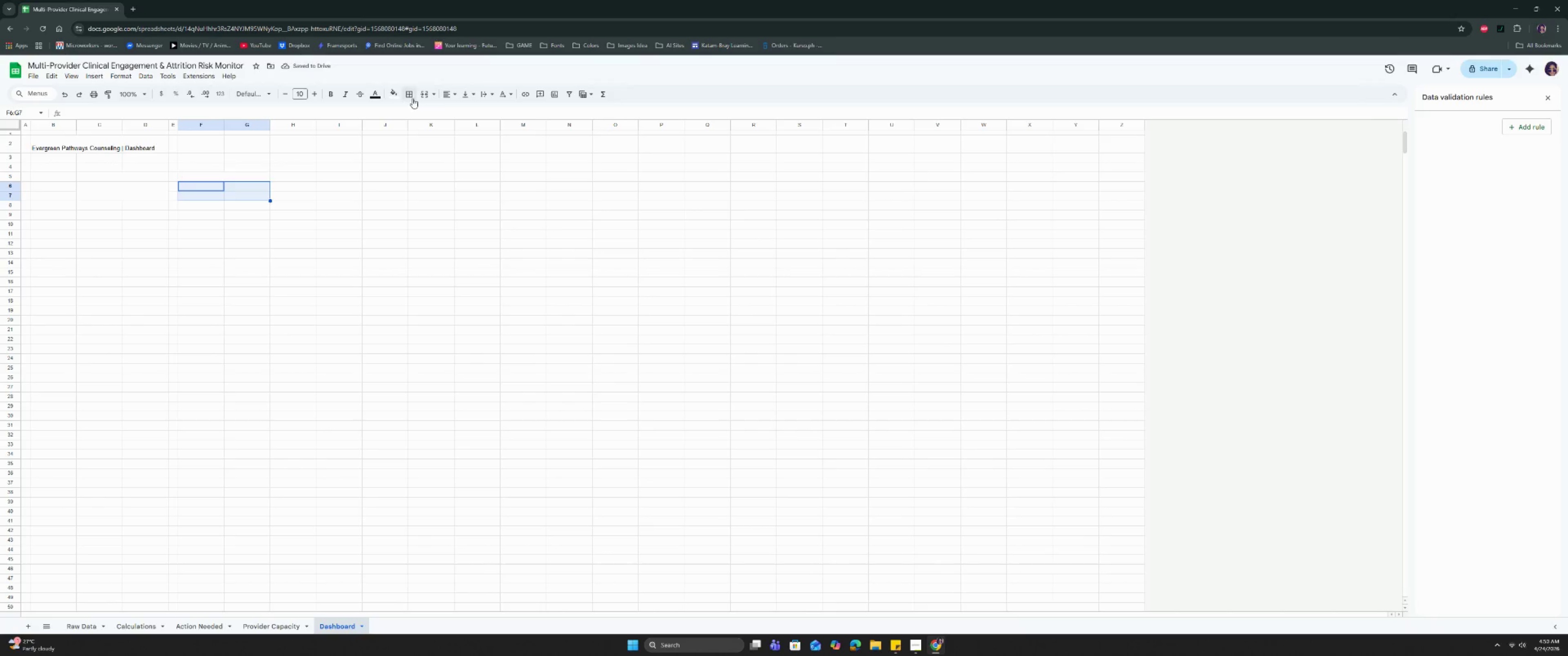 
left_click([425, 91])
 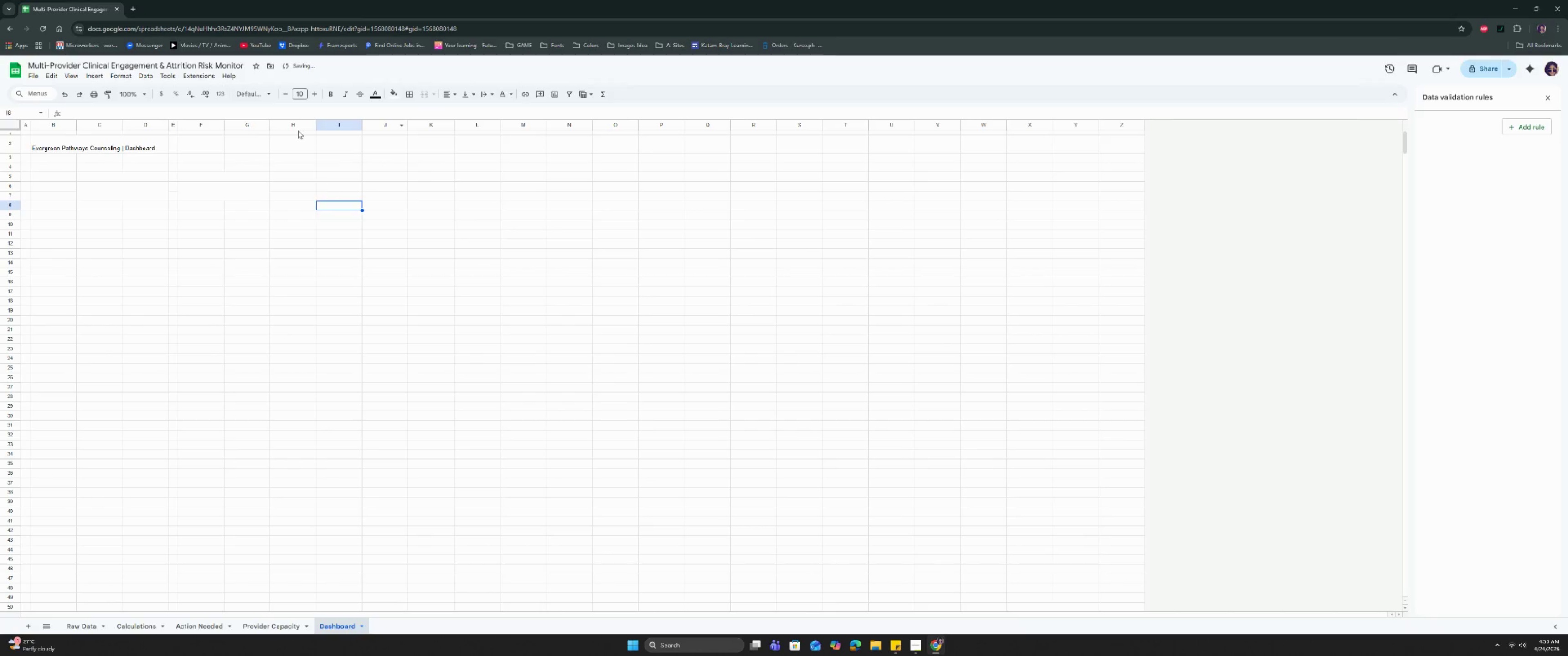 
left_click([295, 123])
 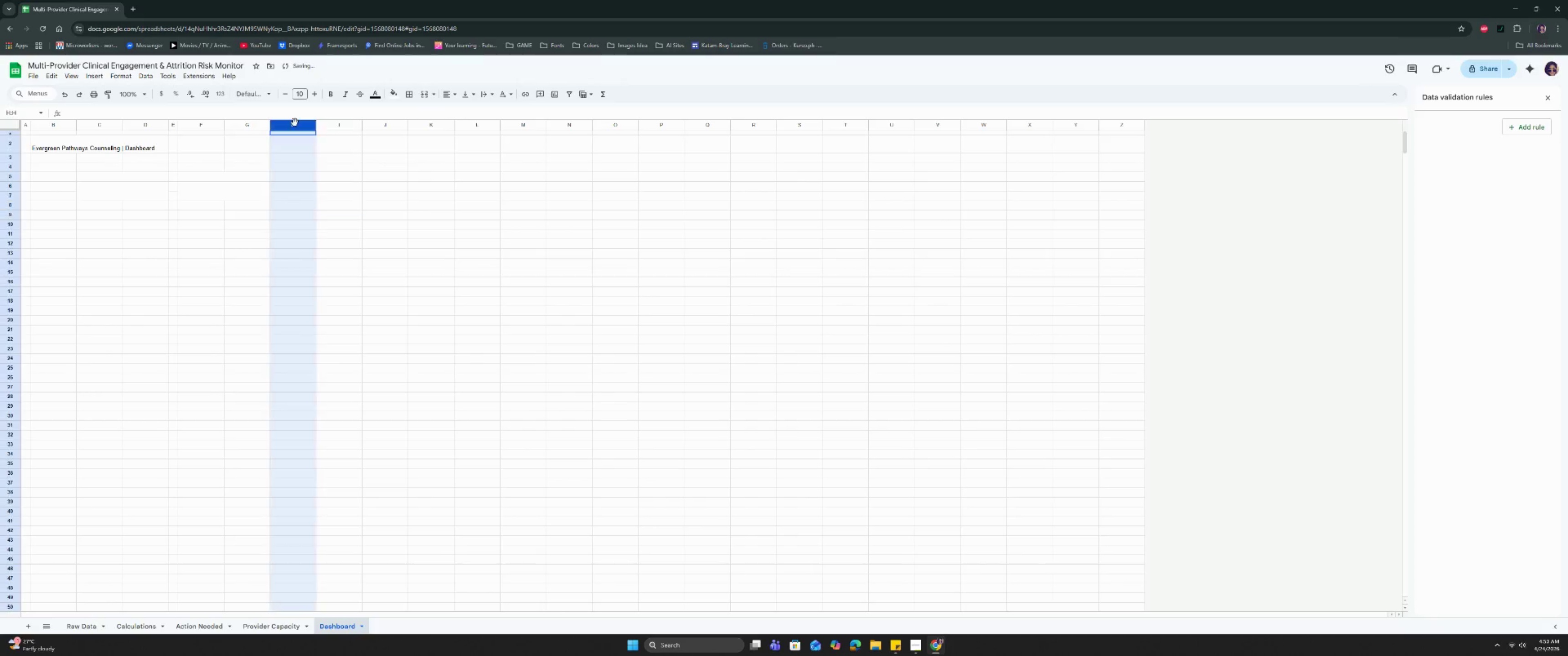 
right_click([295, 123])
 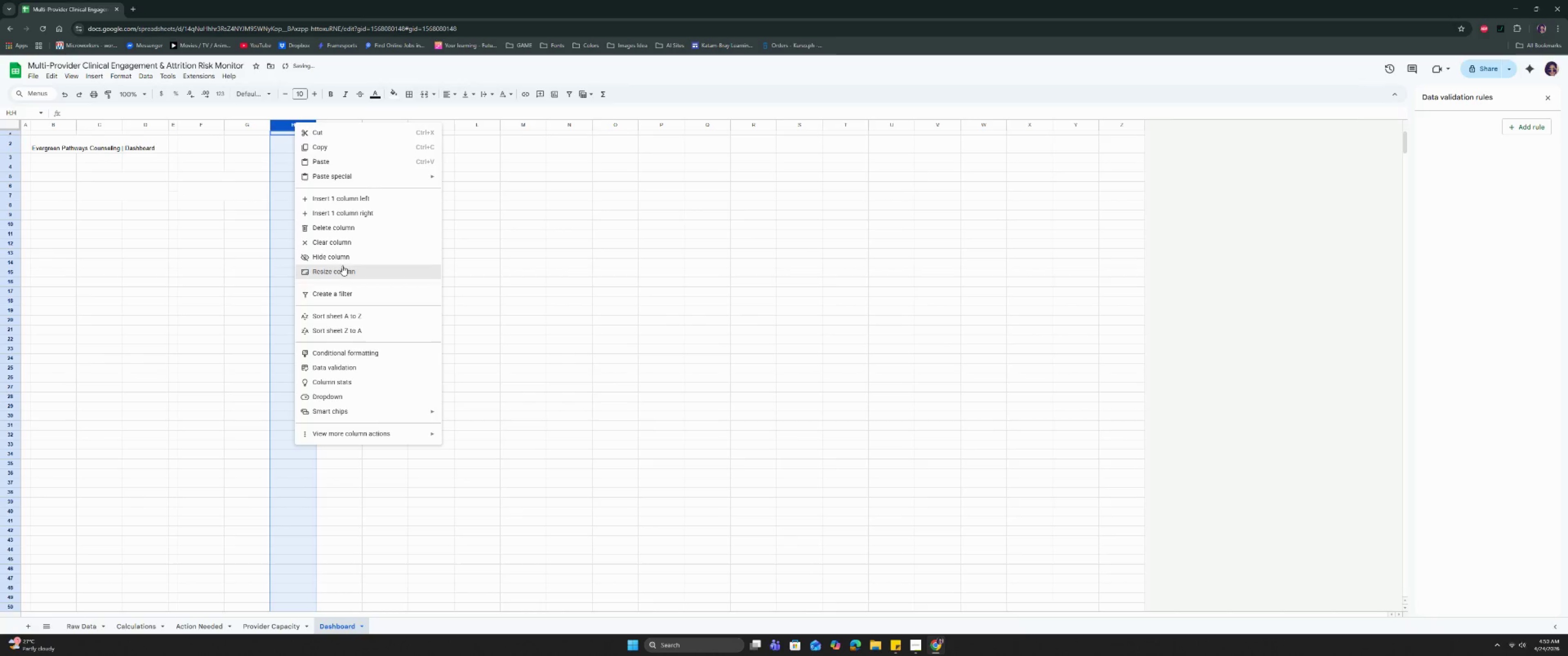 
left_click([342, 272])
 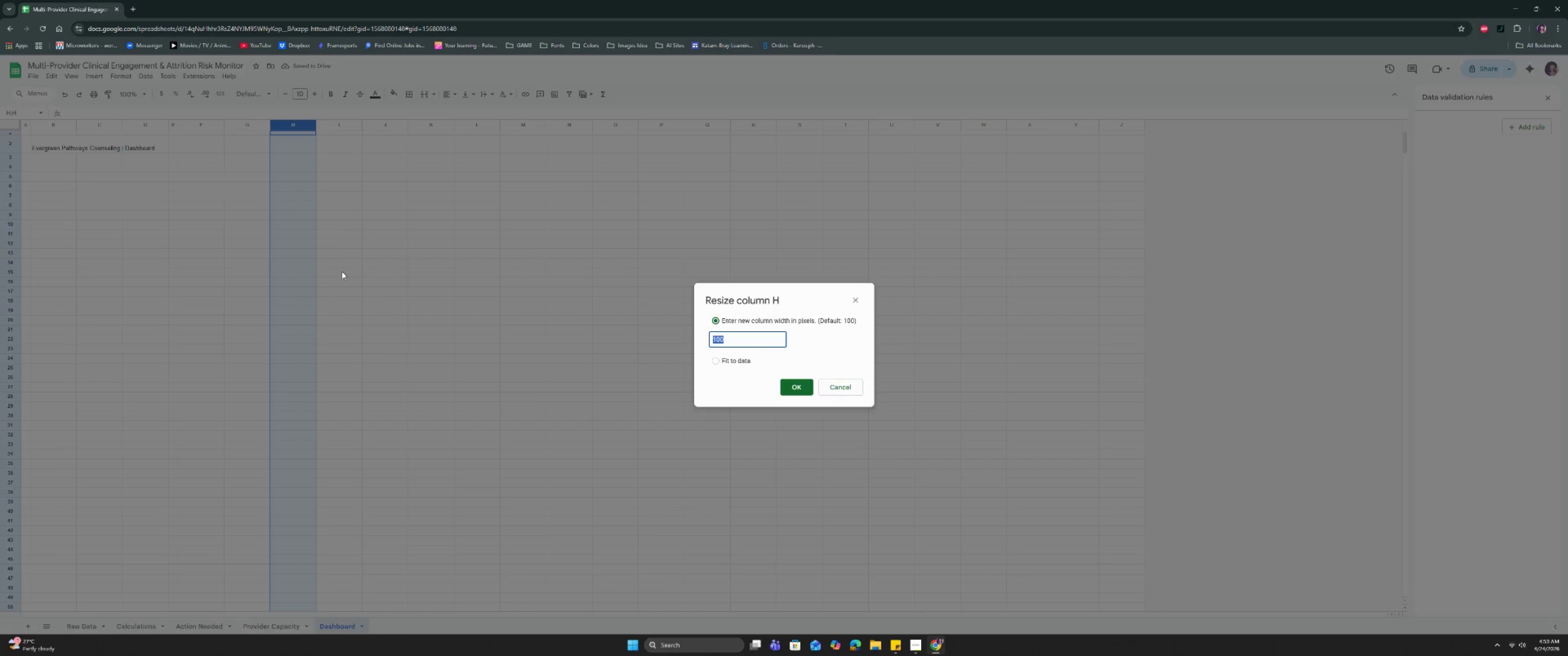 
type(20)
 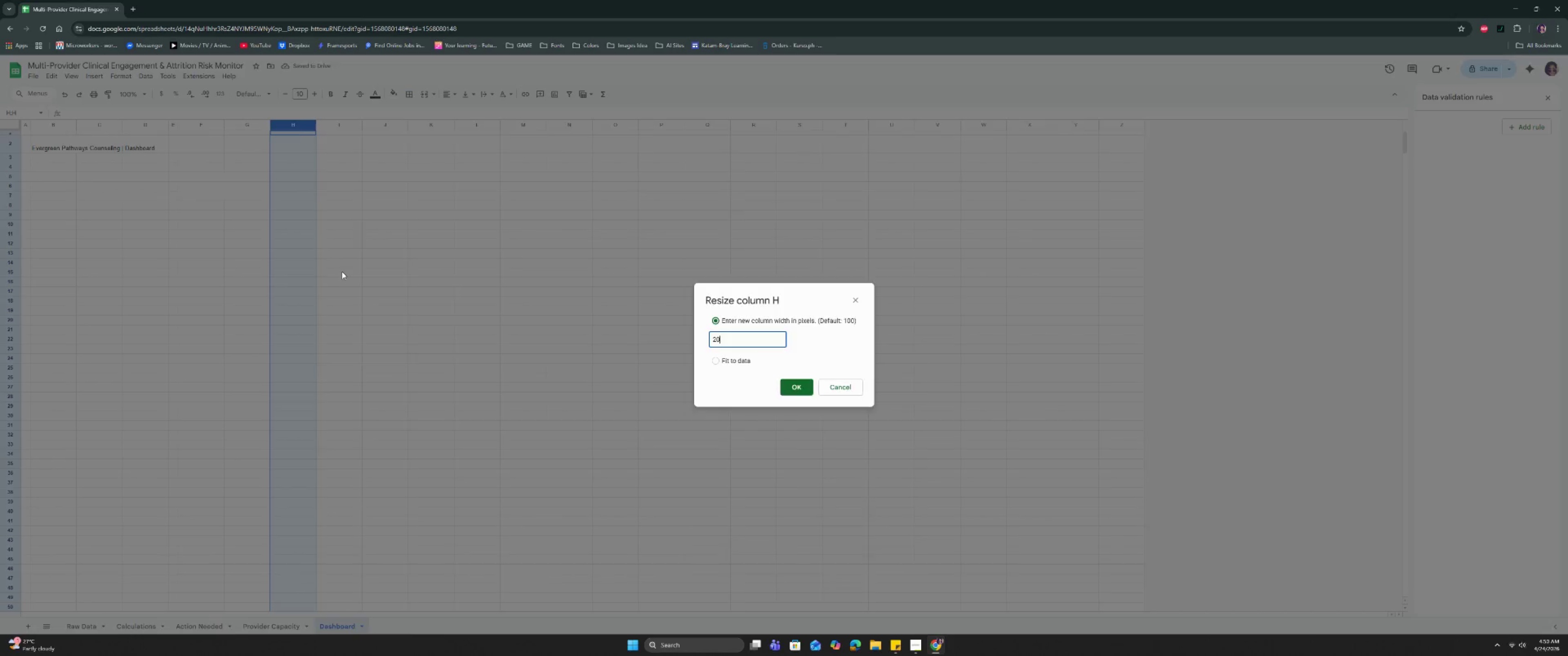 
key(Enter)
 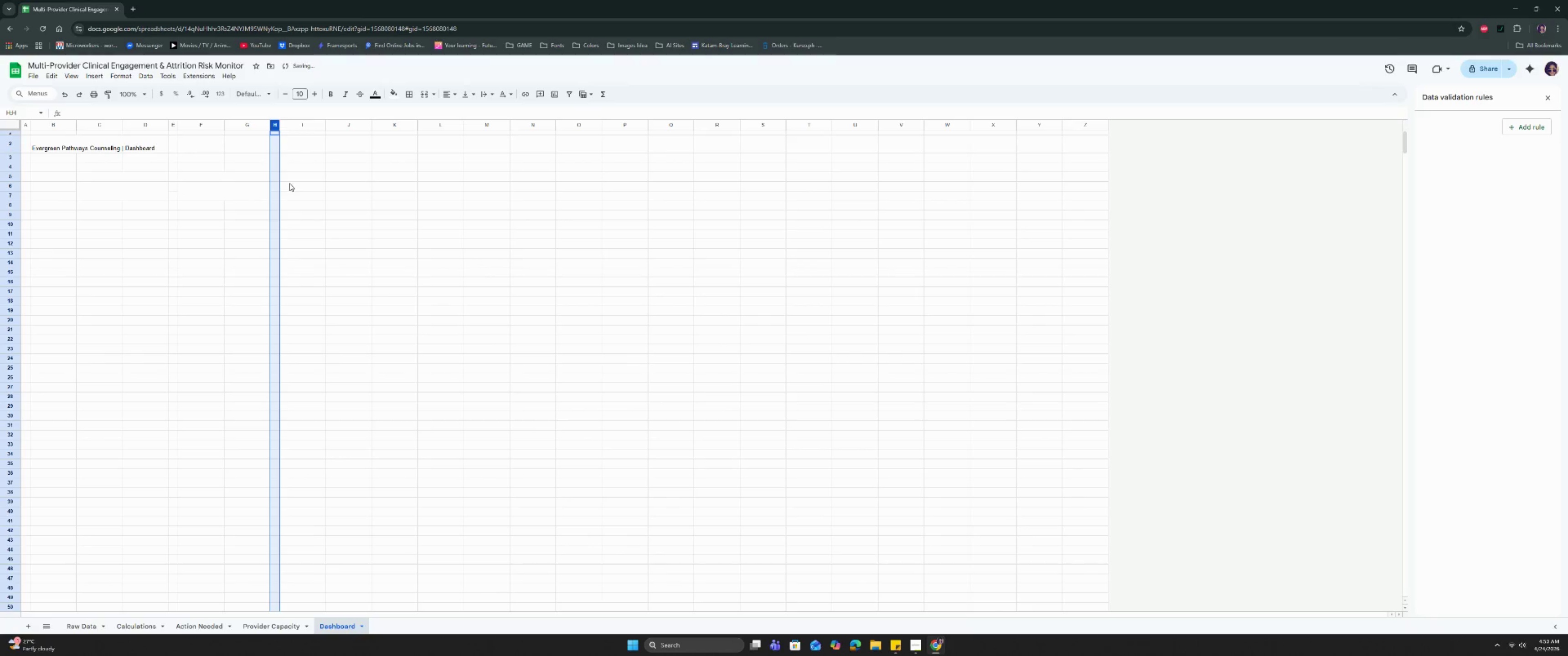 
left_click_drag(start_coordinate=[304, 178], to_coordinate=[359, 175])
 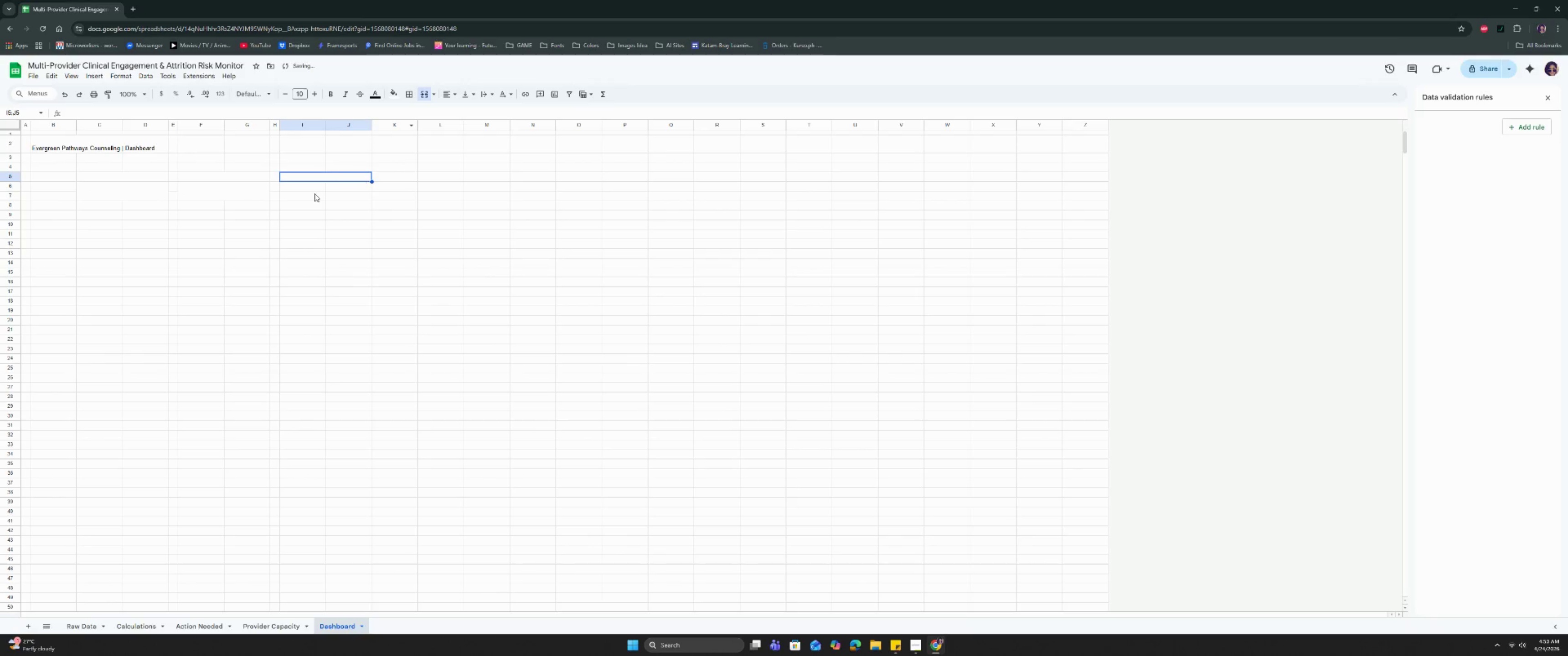 
left_click_drag(start_coordinate=[303, 189], to_coordinate=[336, 195])
 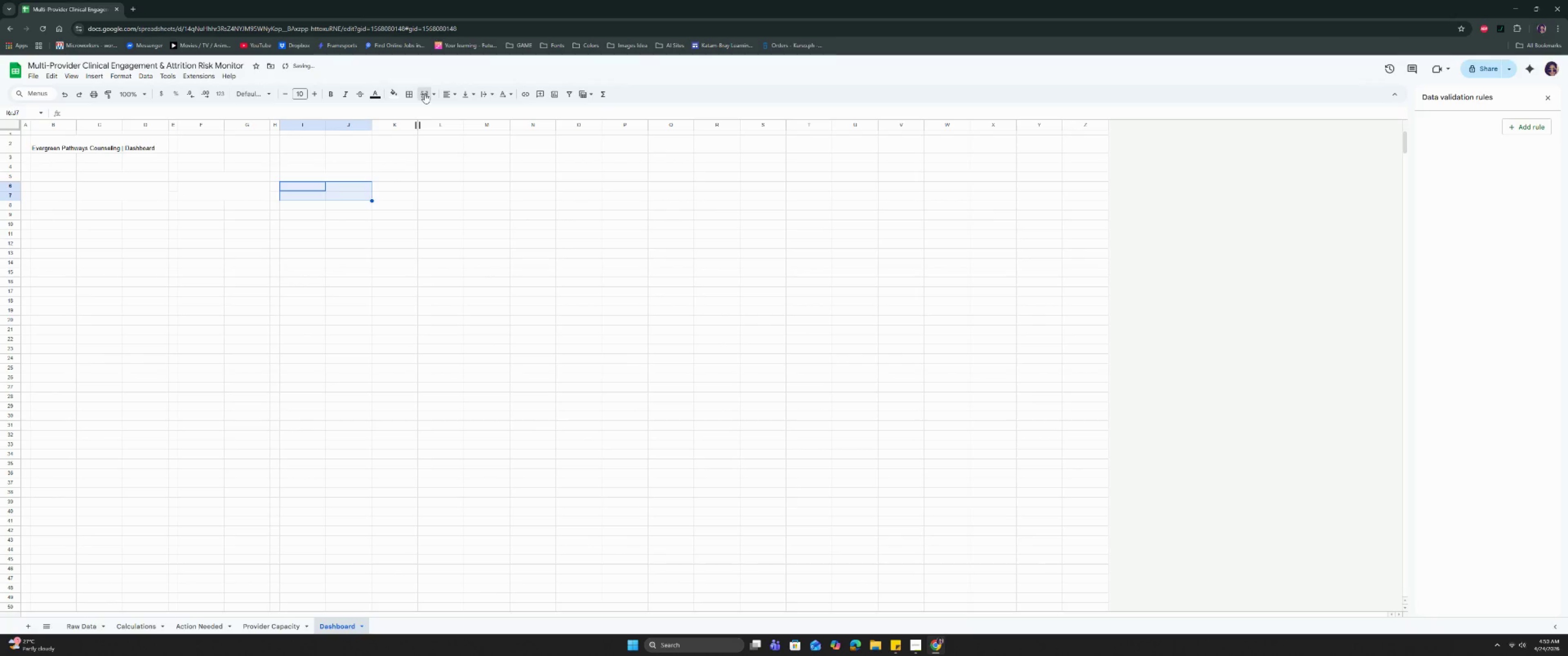 
double_click([382, 241])
 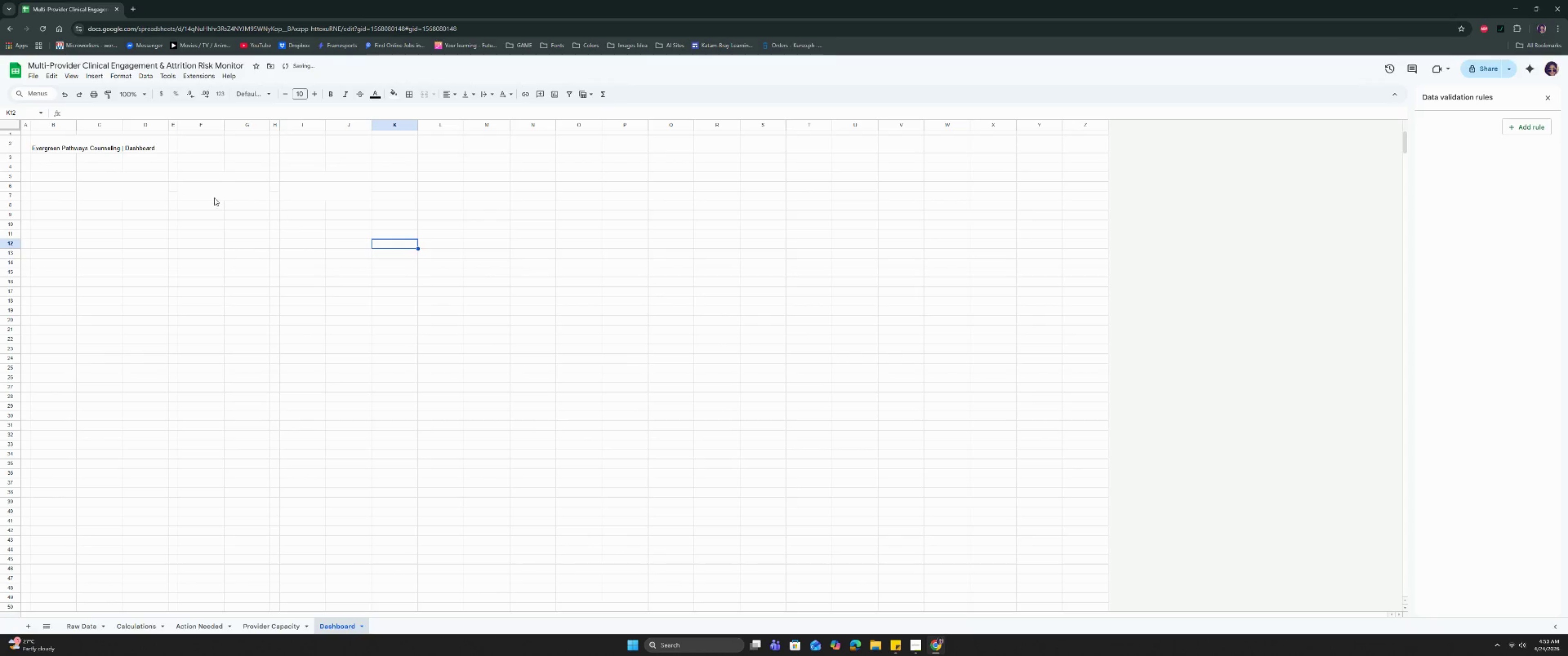 
left_click([203, 195])
 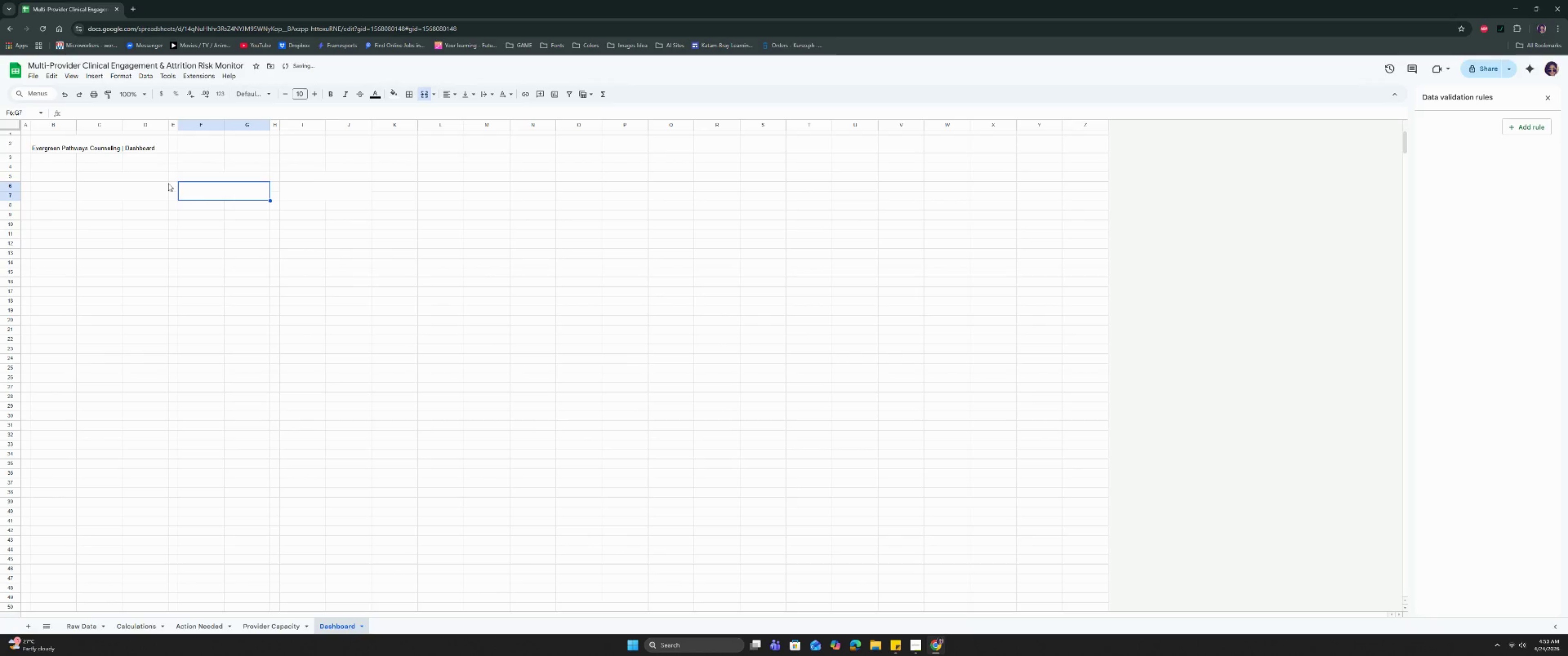 
left_click_drag(start_coordinate=[143, 183], to_coordinate=[141, 182])
 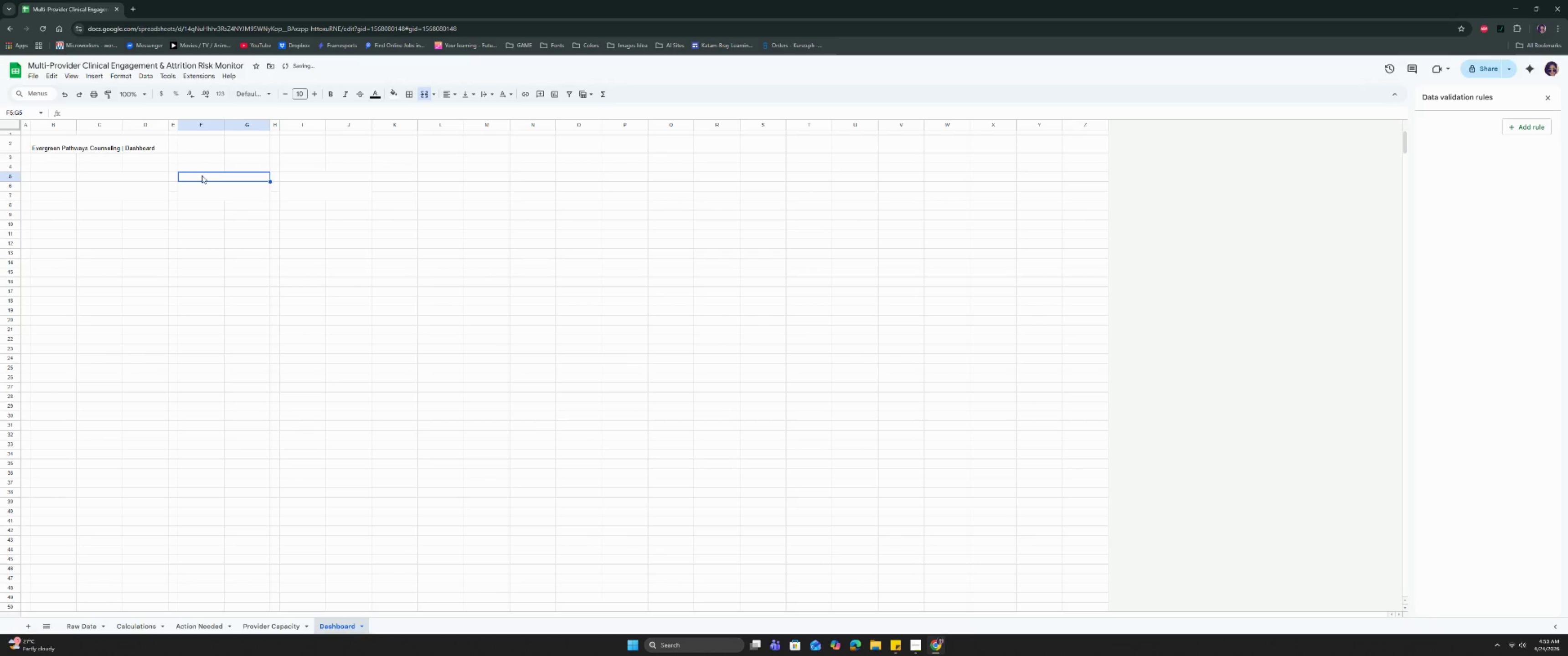 
double_click([202, 197])
 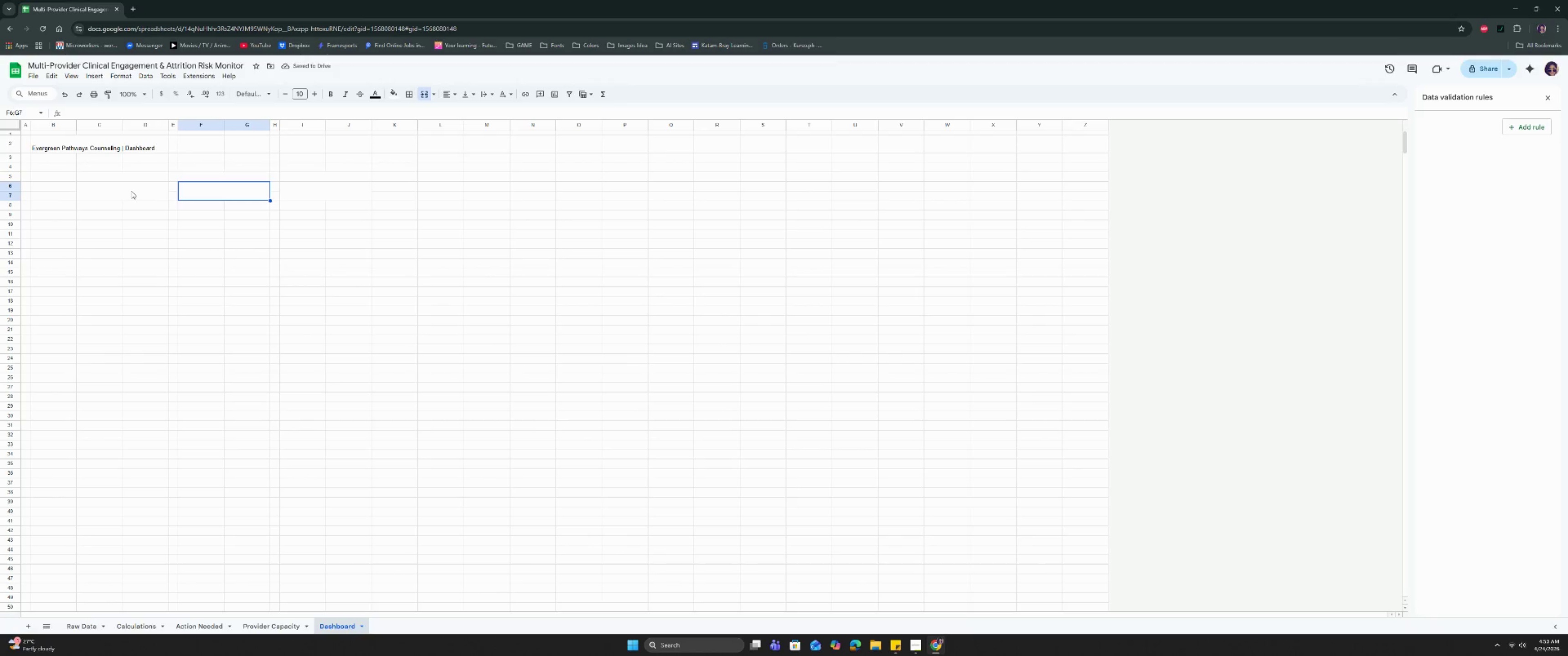 
triple_click([129, 187])
 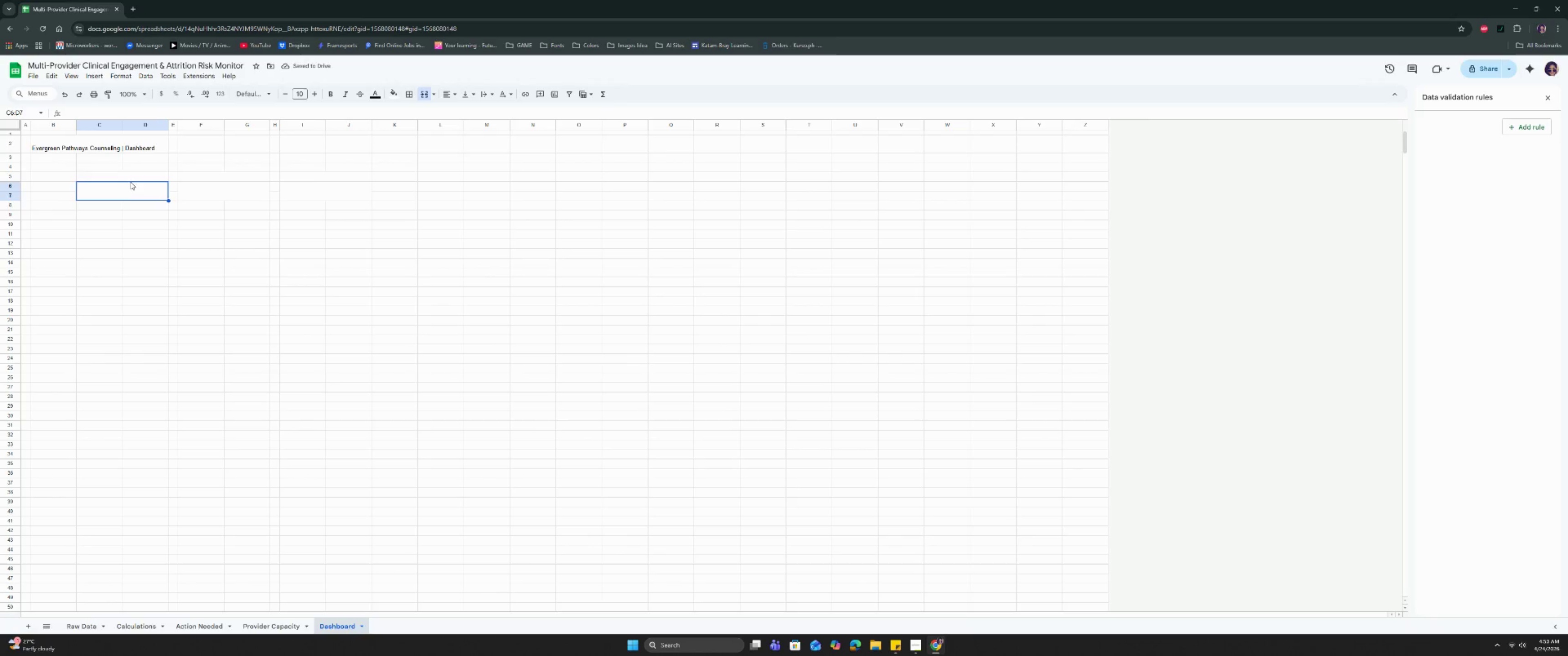 
triple_click([132, 178])
 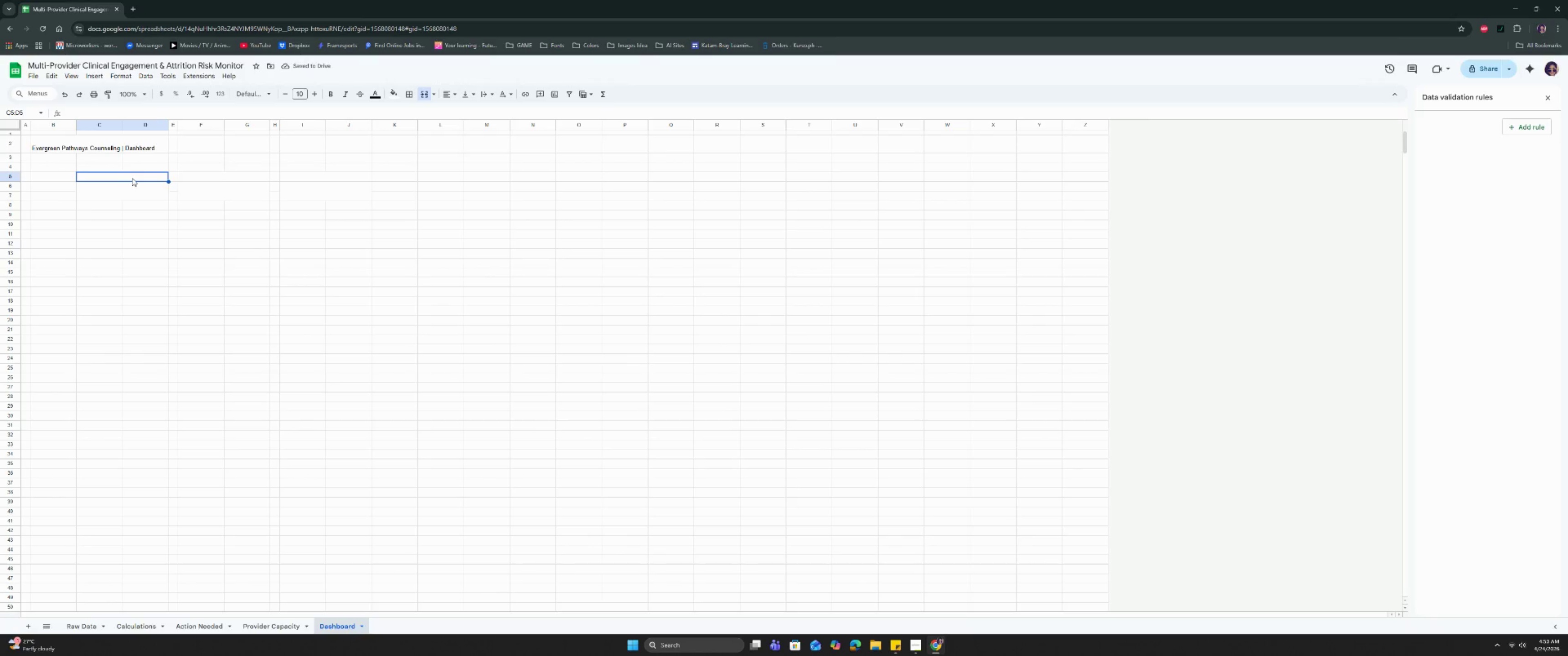 
type(Total Active A)
key(Backspace)
type(c)
key(Backspace)
type(Clients)
 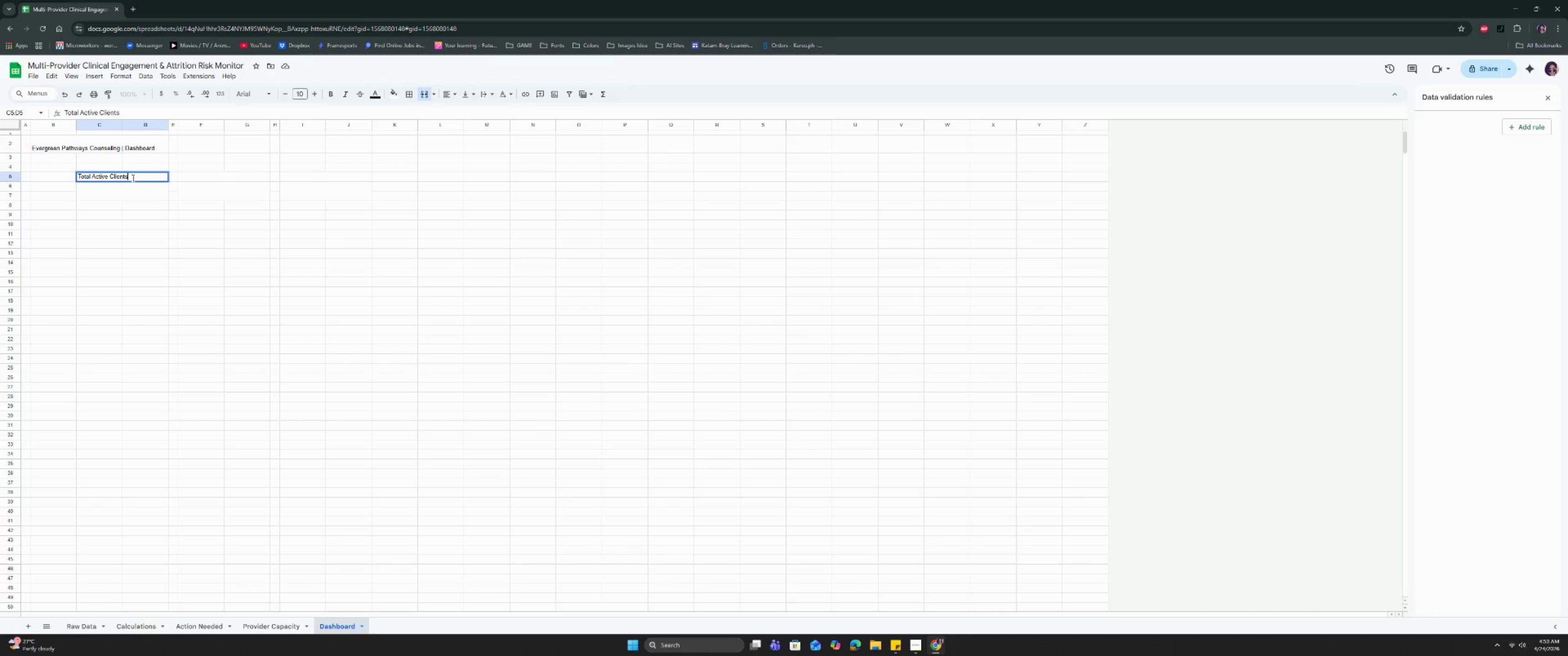 
key(Enter)
 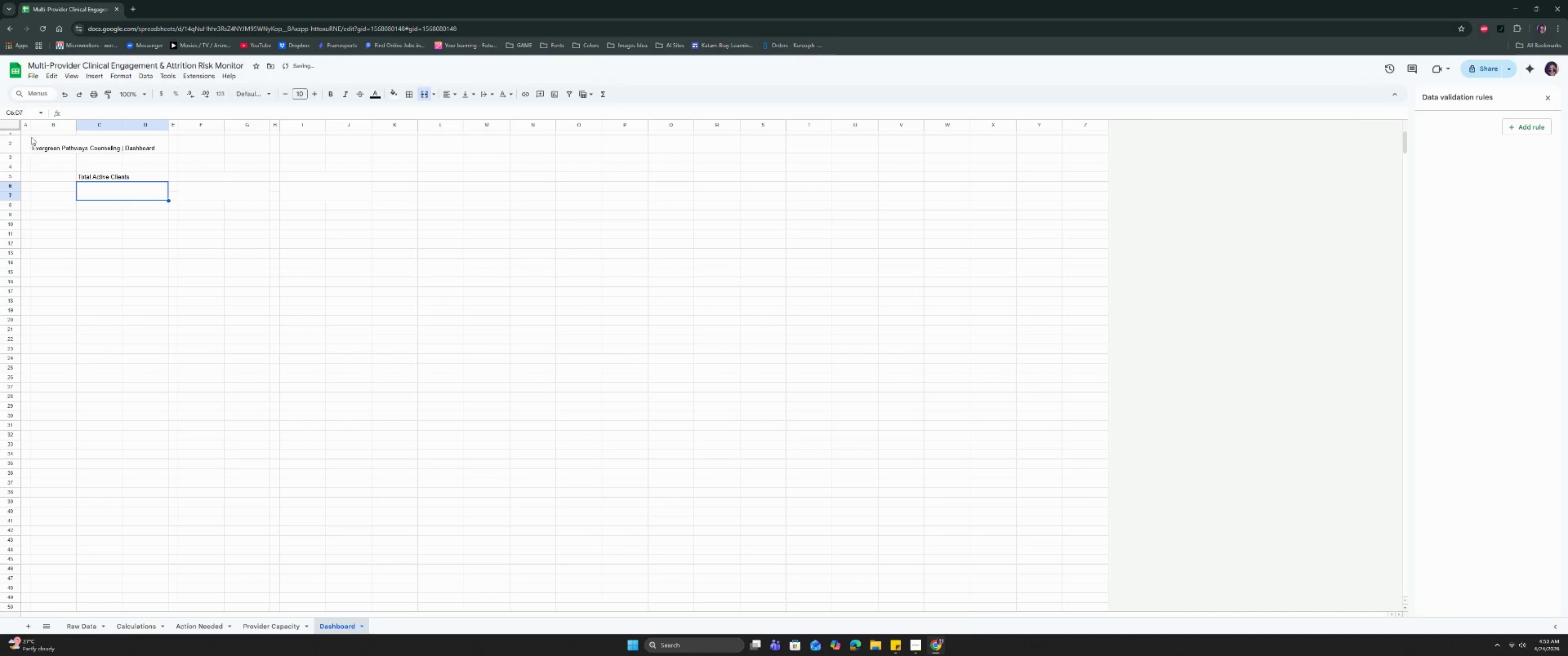 
left_click([13, 127])
 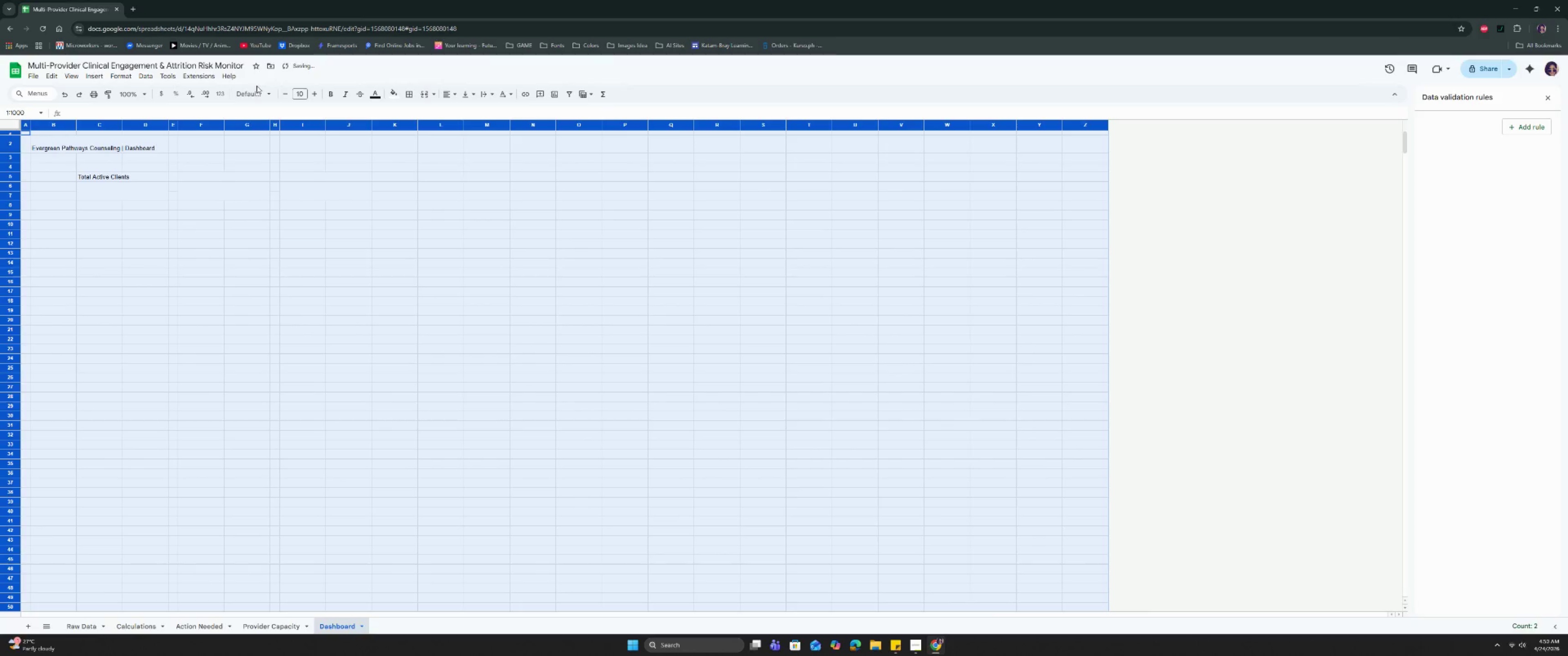 
double_click([257, 92])
 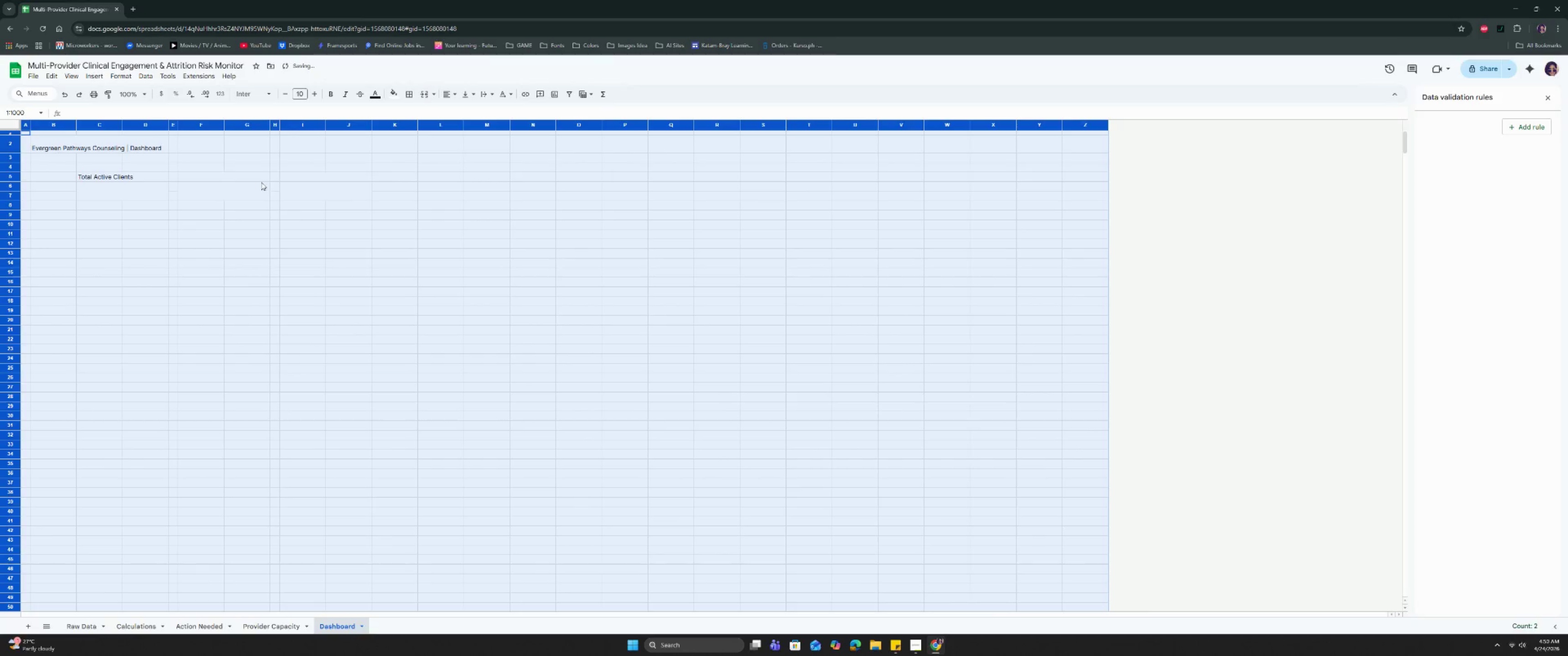 
double_click([180, 216])
 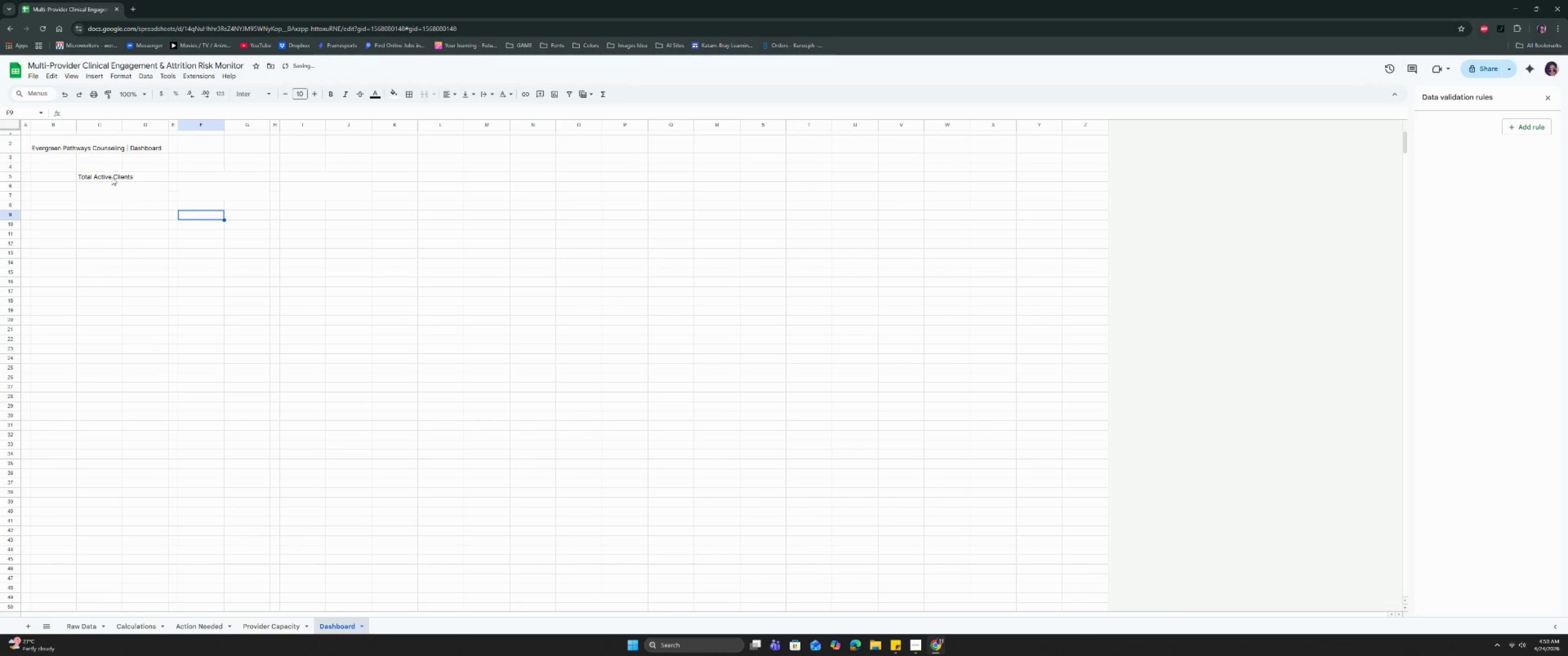 
left_click([204, 179])
 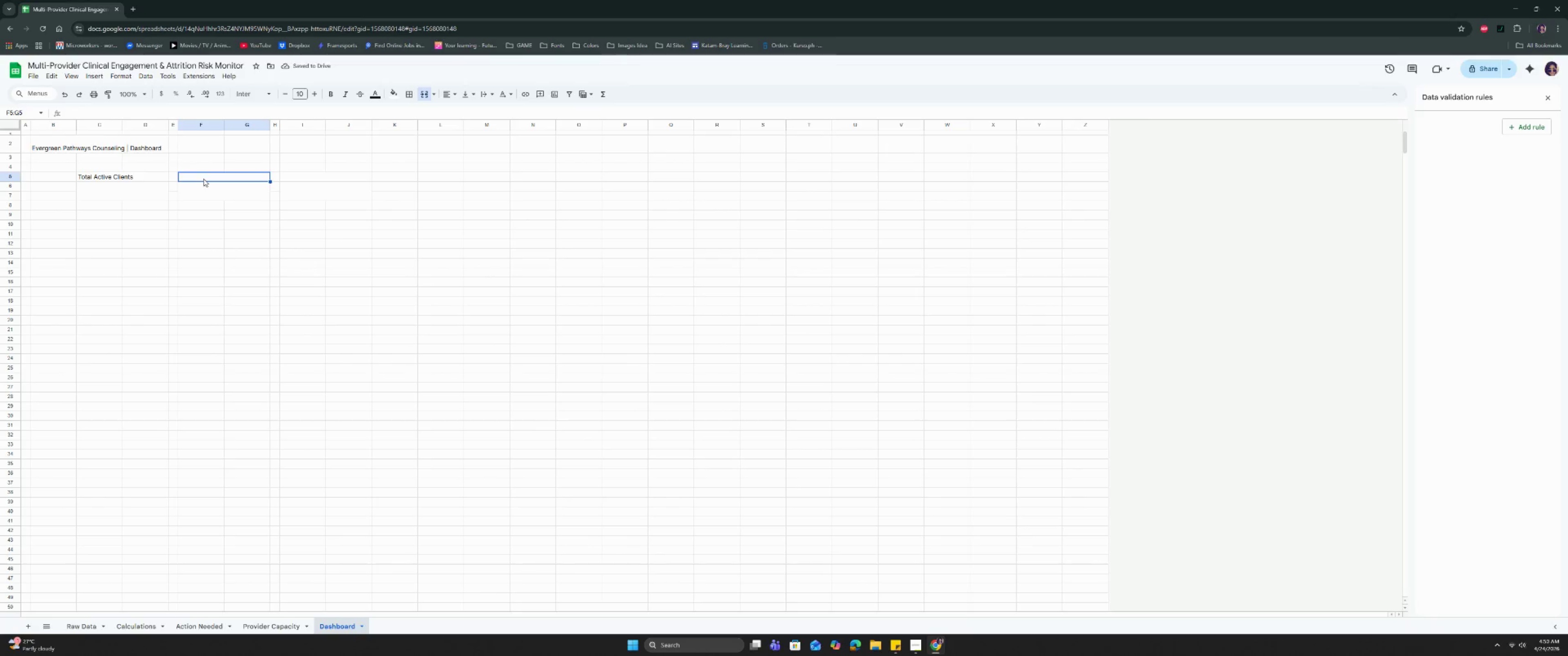 
left_click([163, 195])
 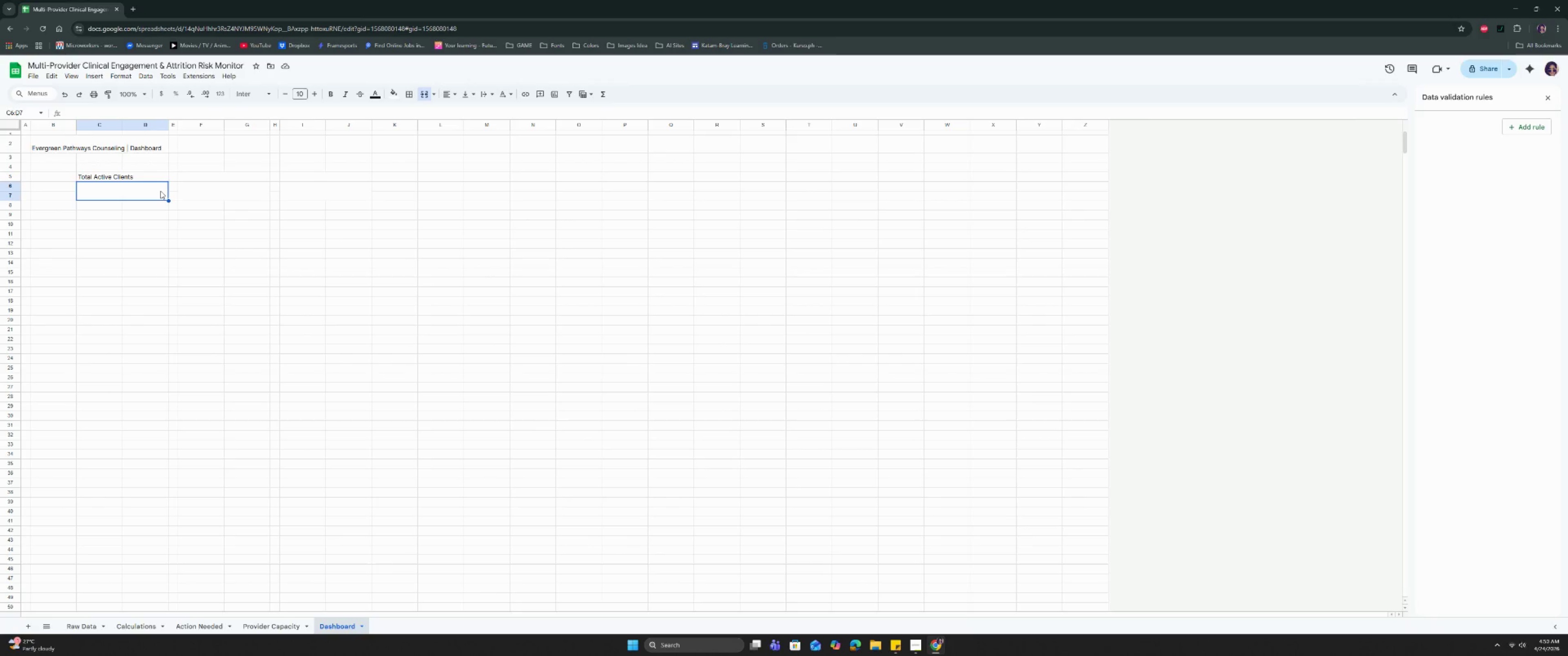 
wait(7.5)
 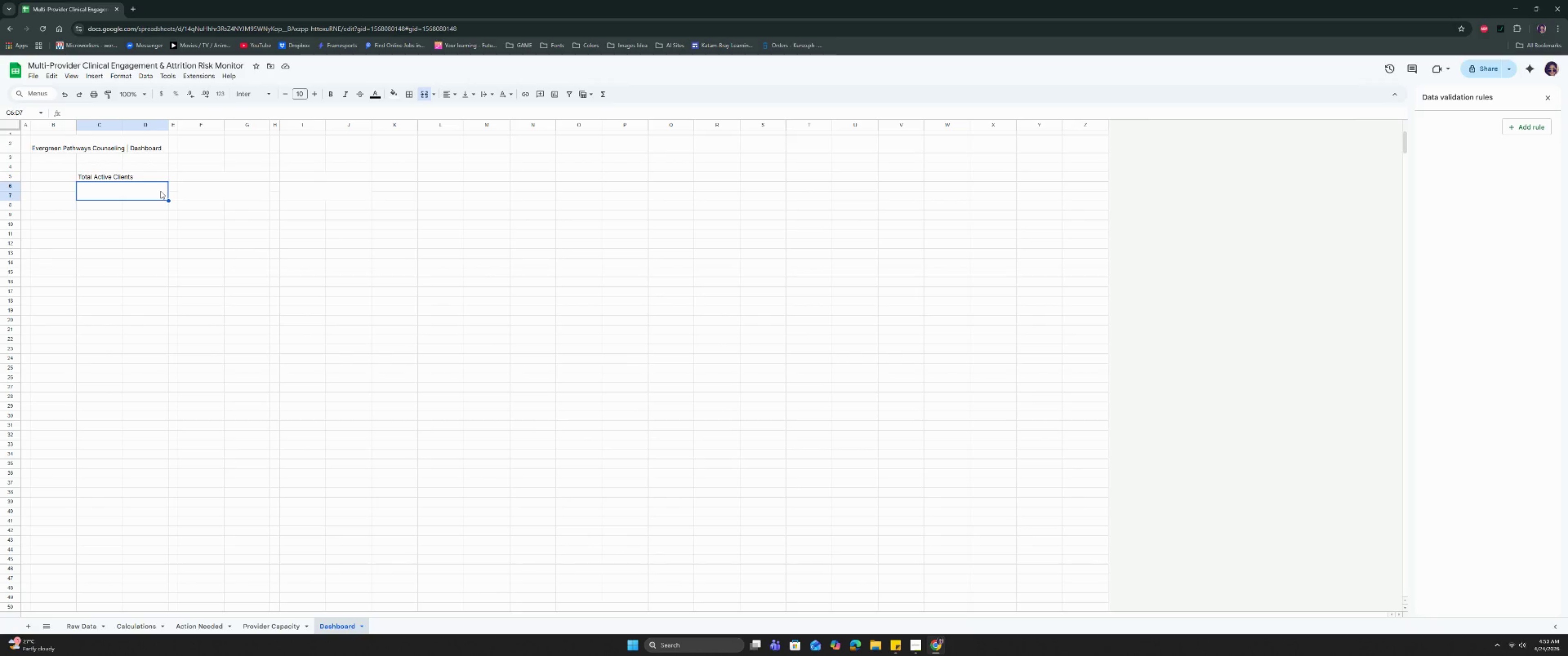 
key(Enter)
 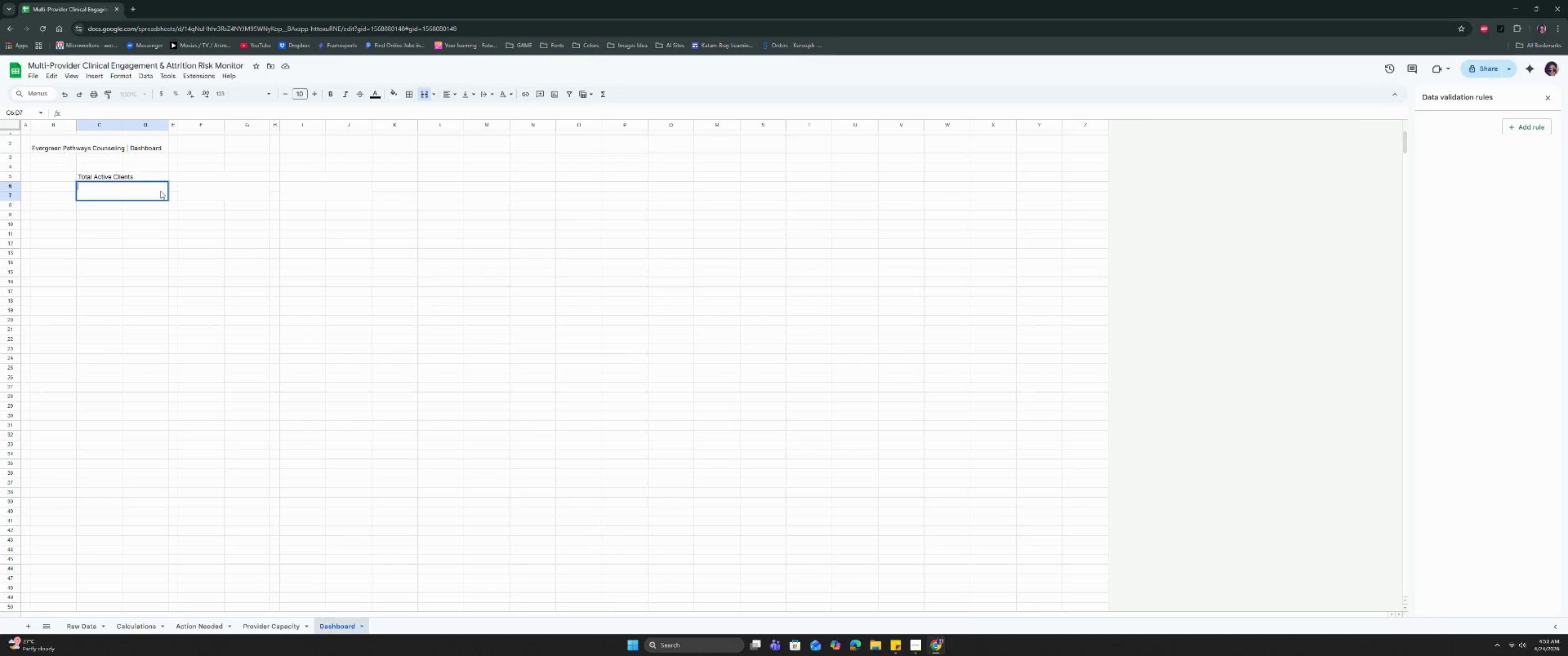 
type(=sum)
 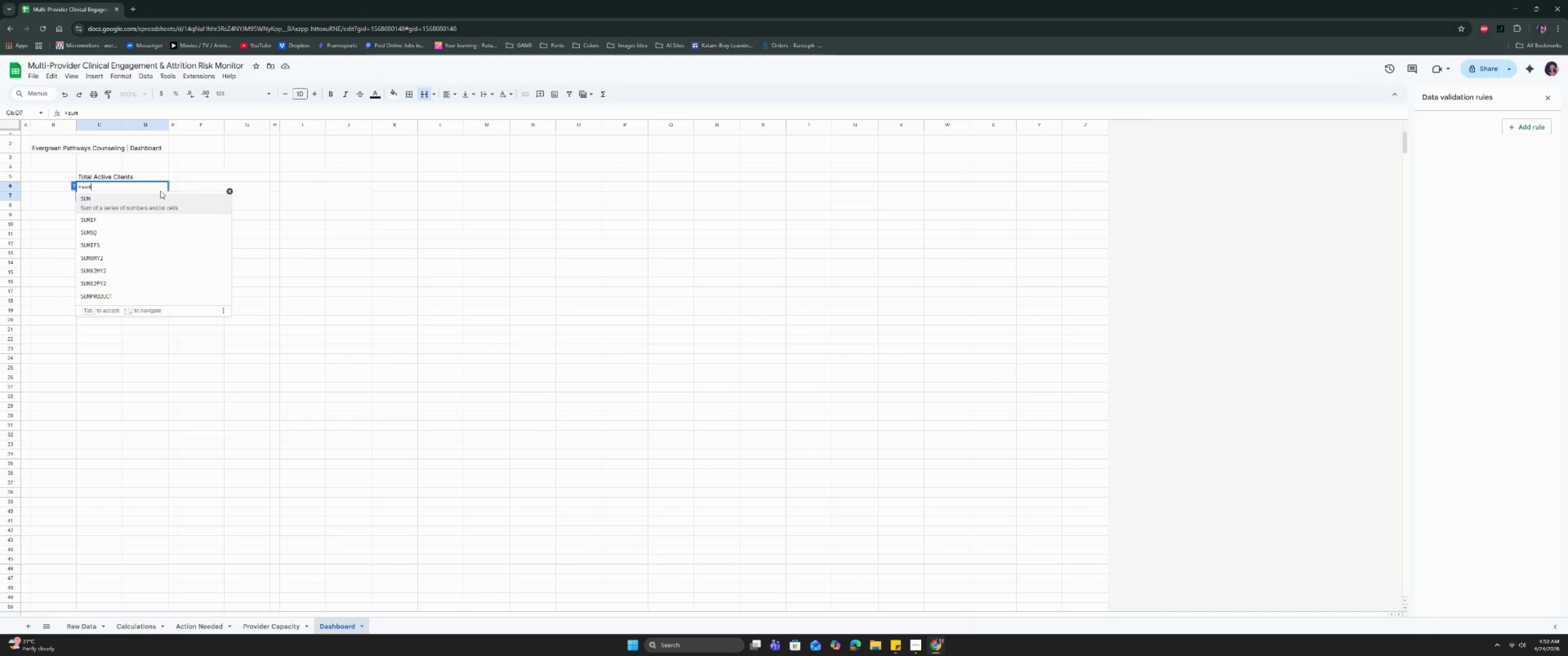 
key(Enter)
 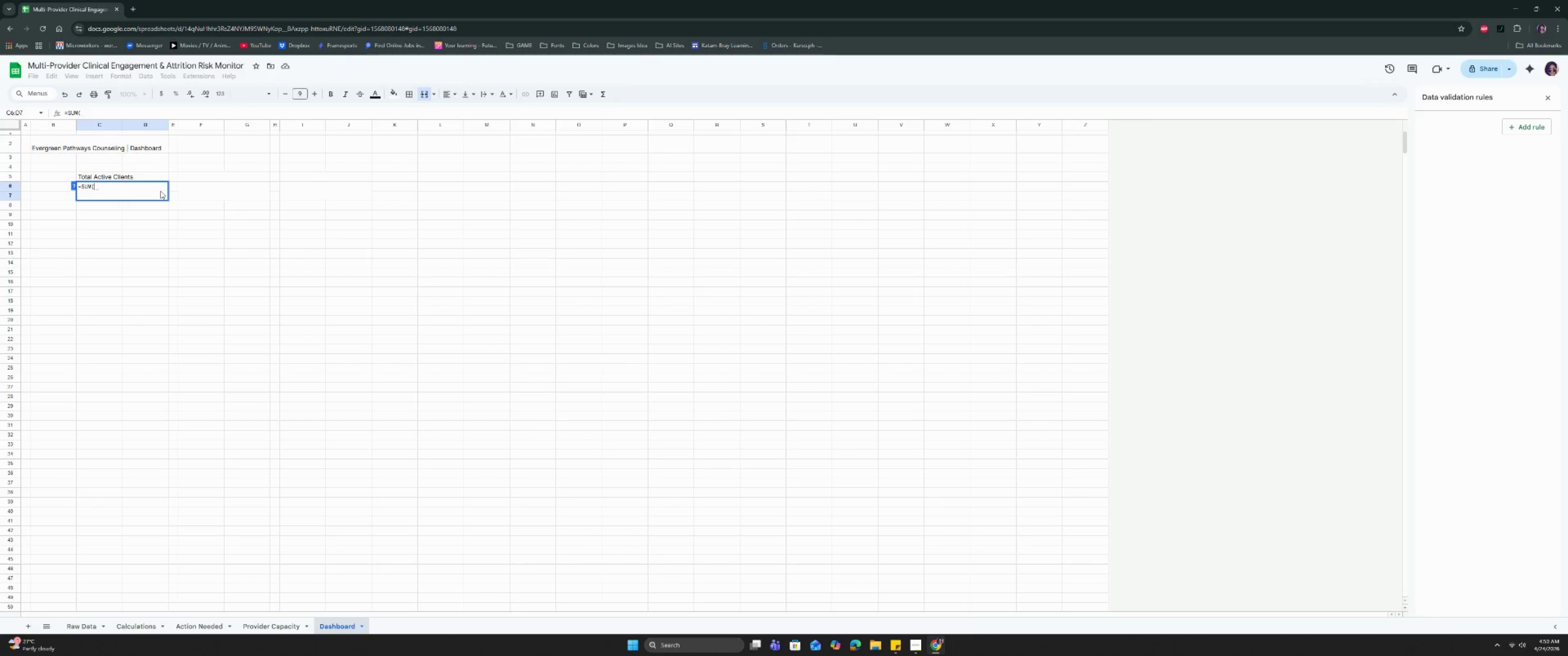 
wait(6.0)
 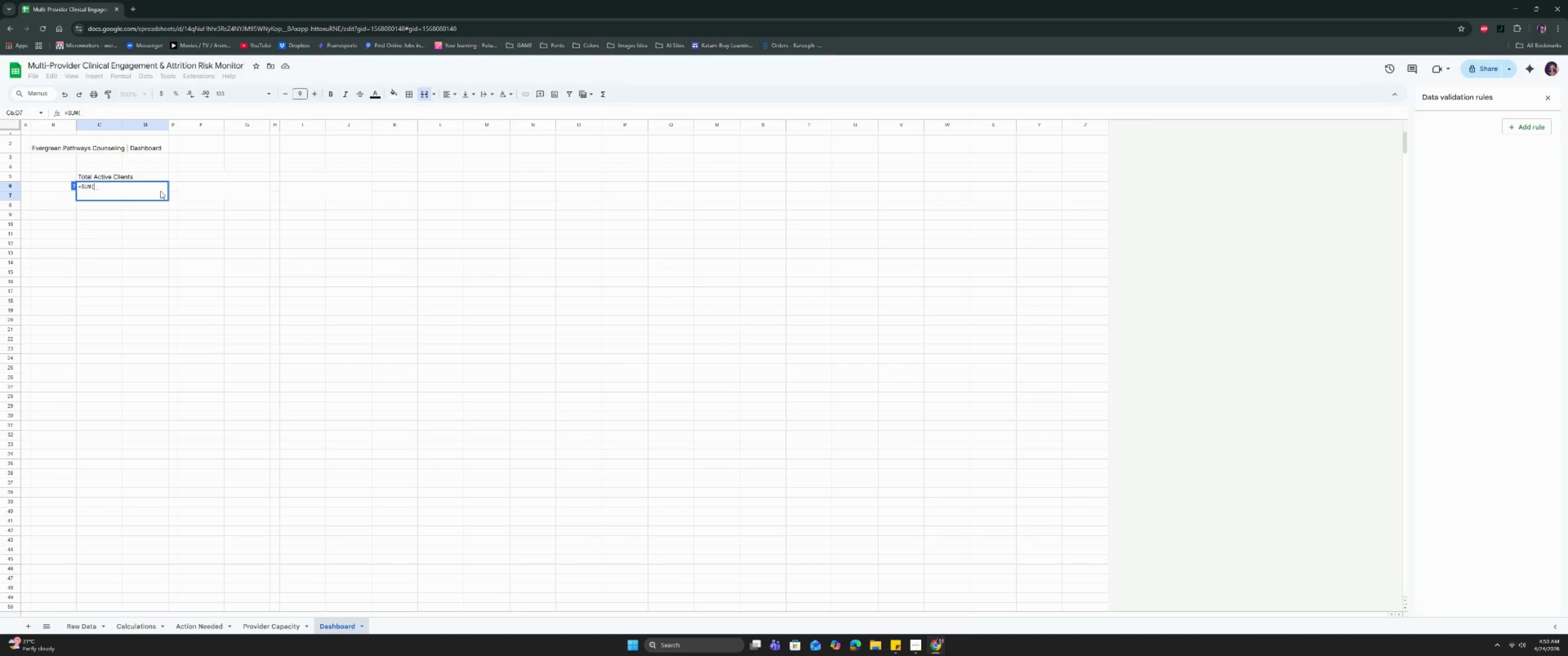 
key(Backspace)
 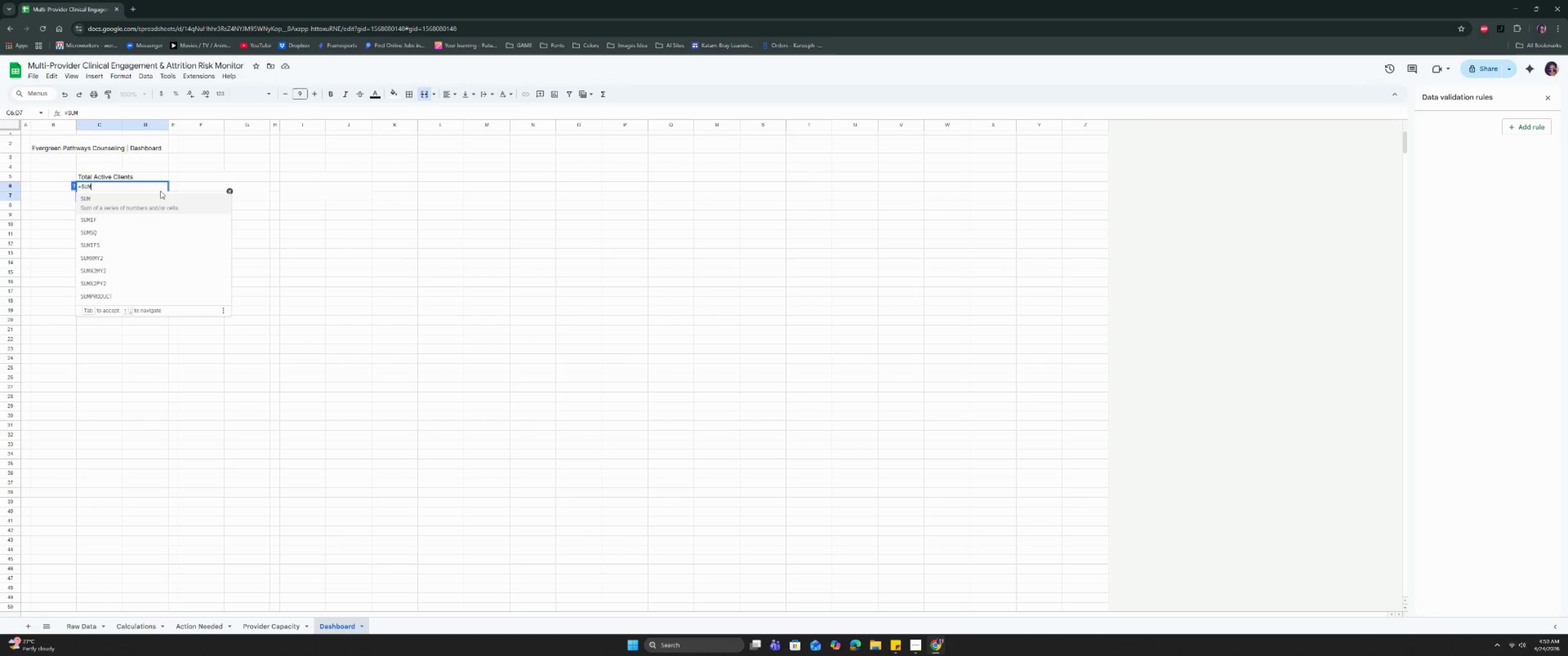 
key(Backspace)
 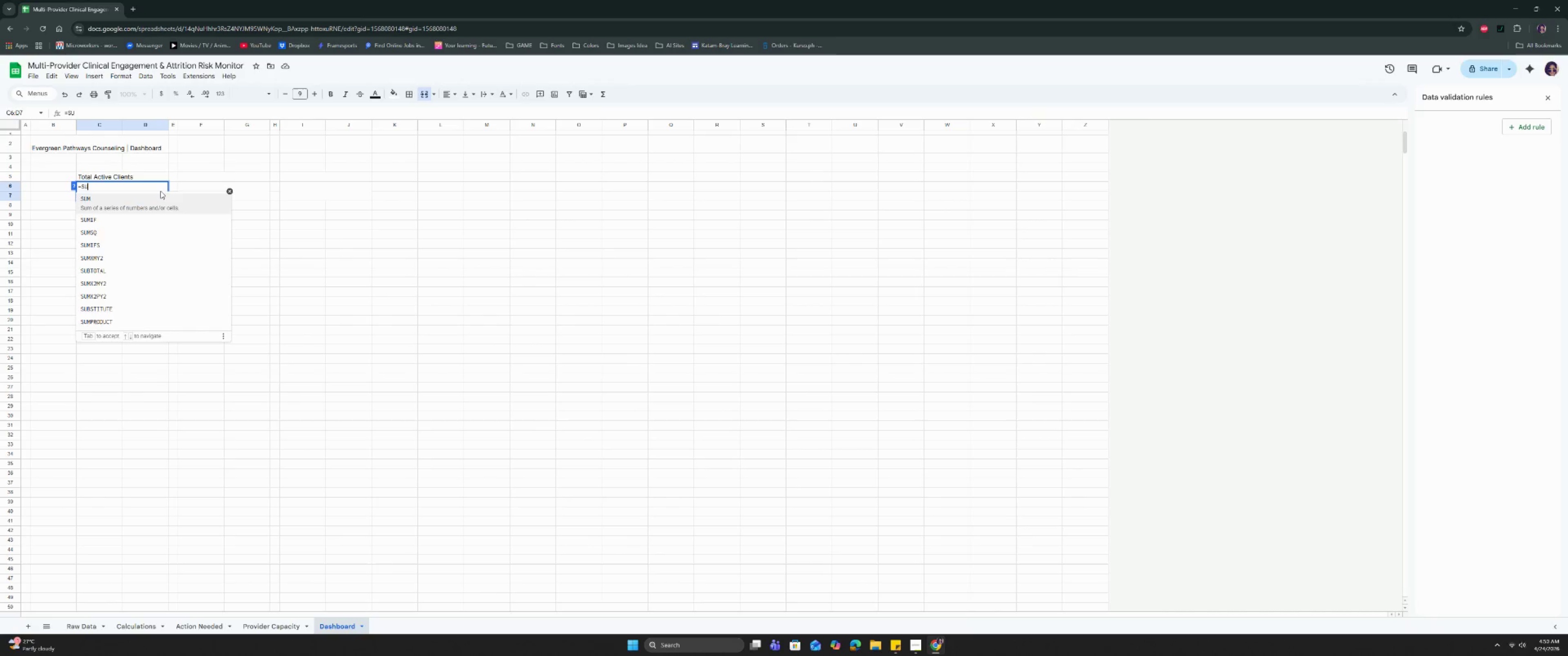 
key(Backspace)
 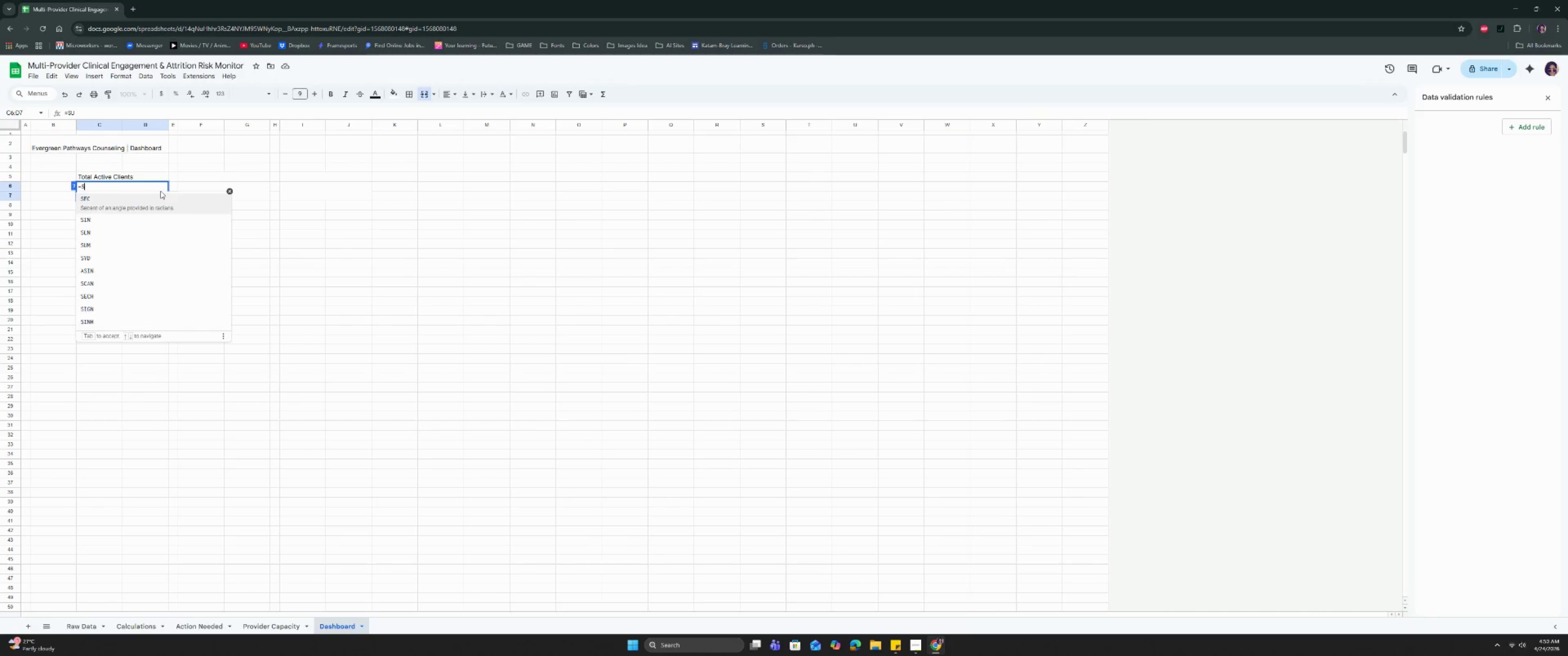 
key(Backspace)
 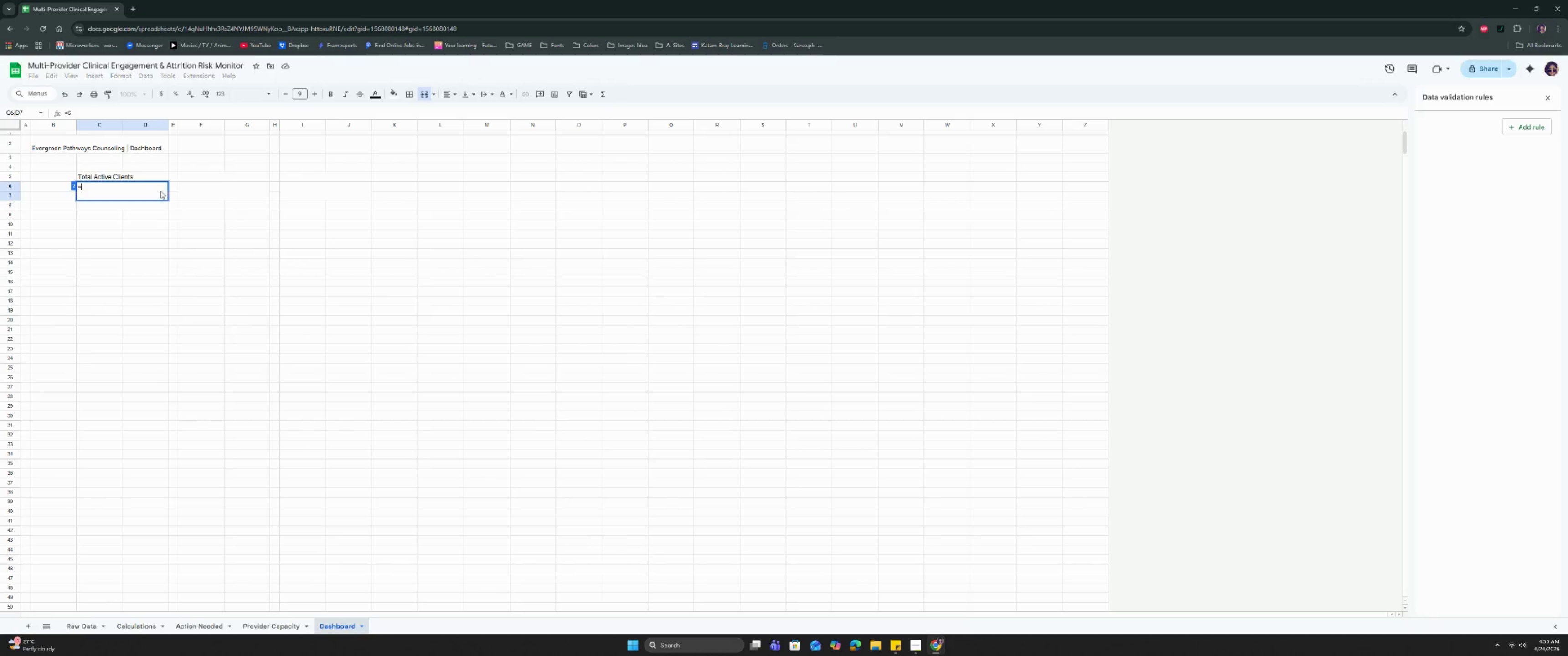 
key(Backspace)
 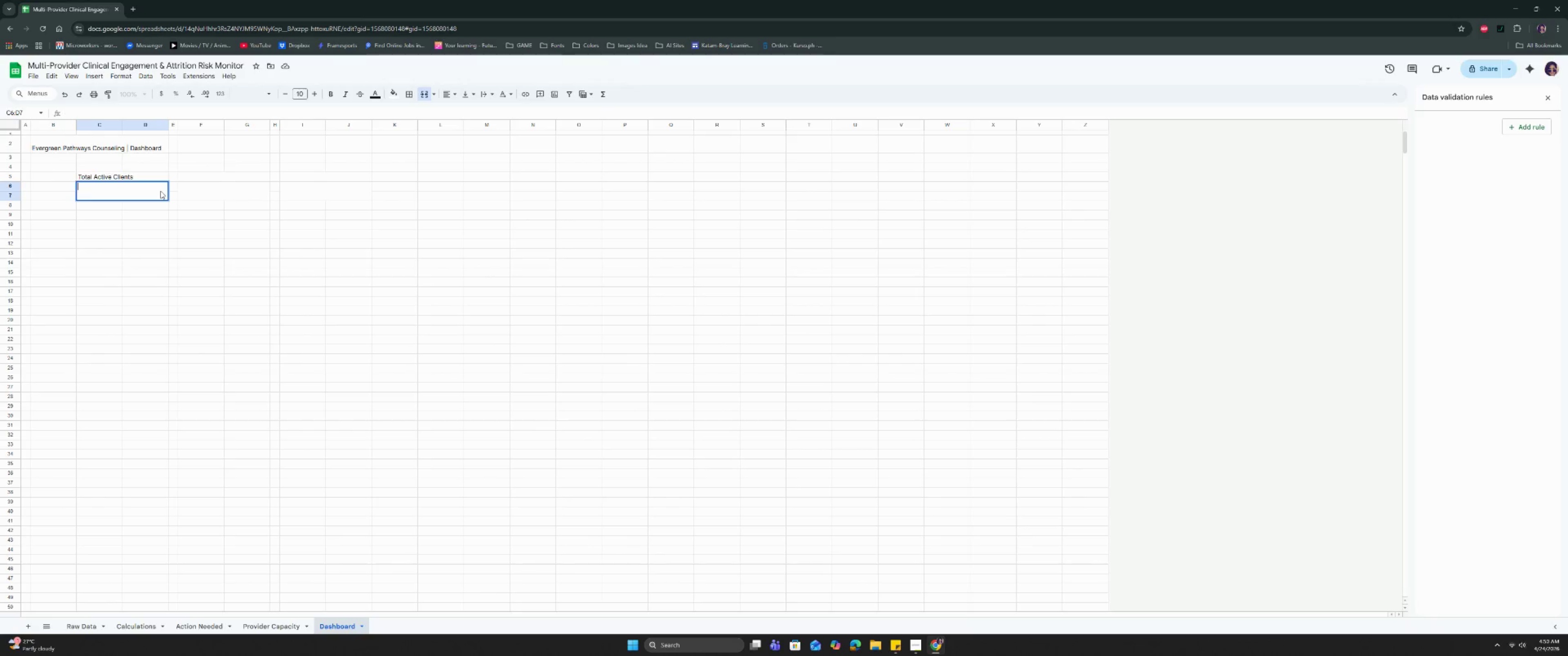 
key(Enter)
 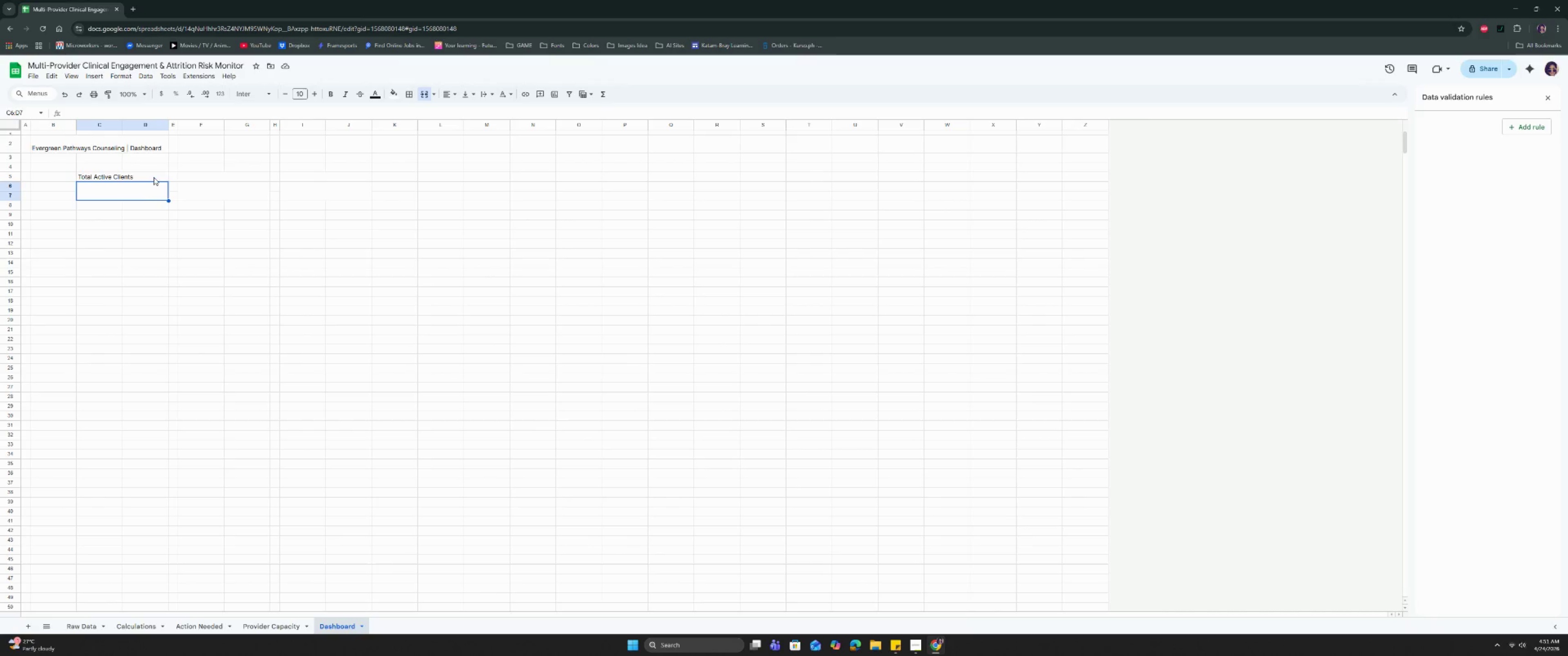 
left_click([152, 178])
 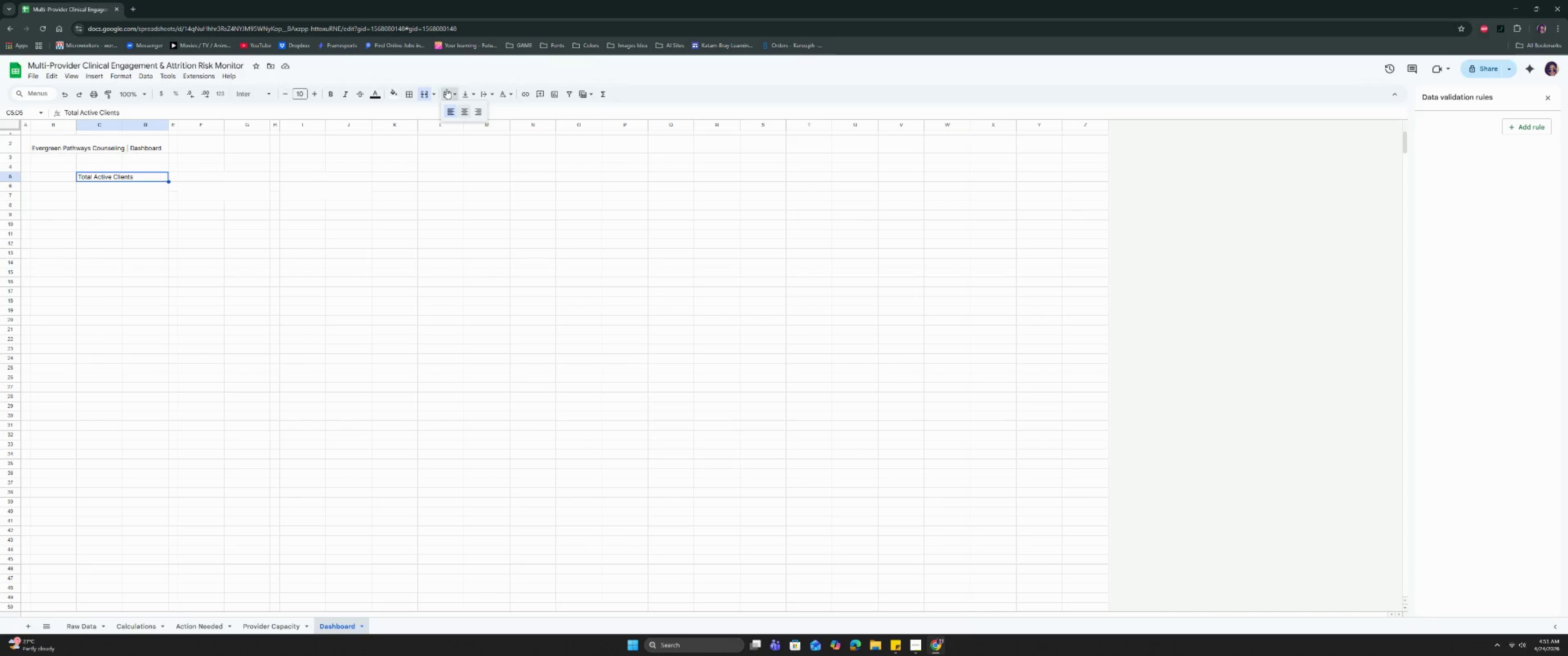 
double_click([464, 106])
 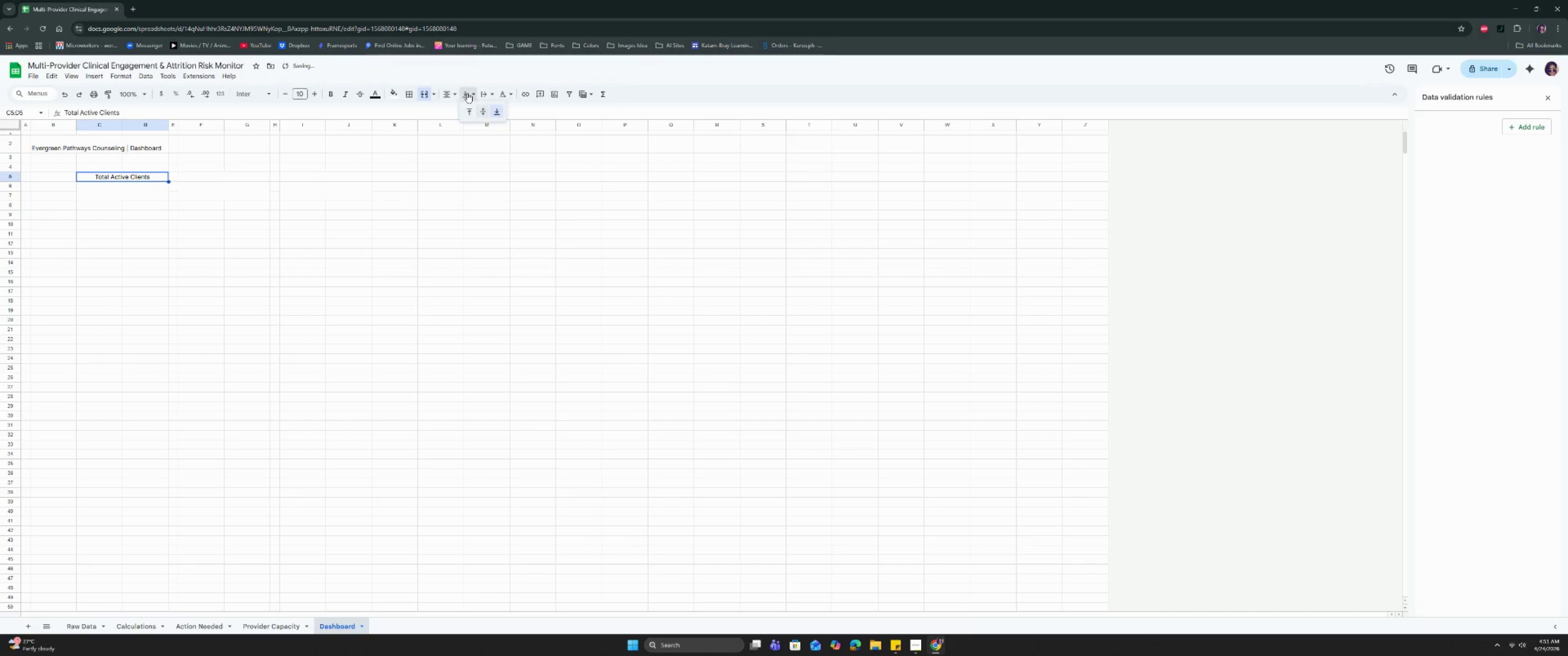 
triple_click([467, 93])
 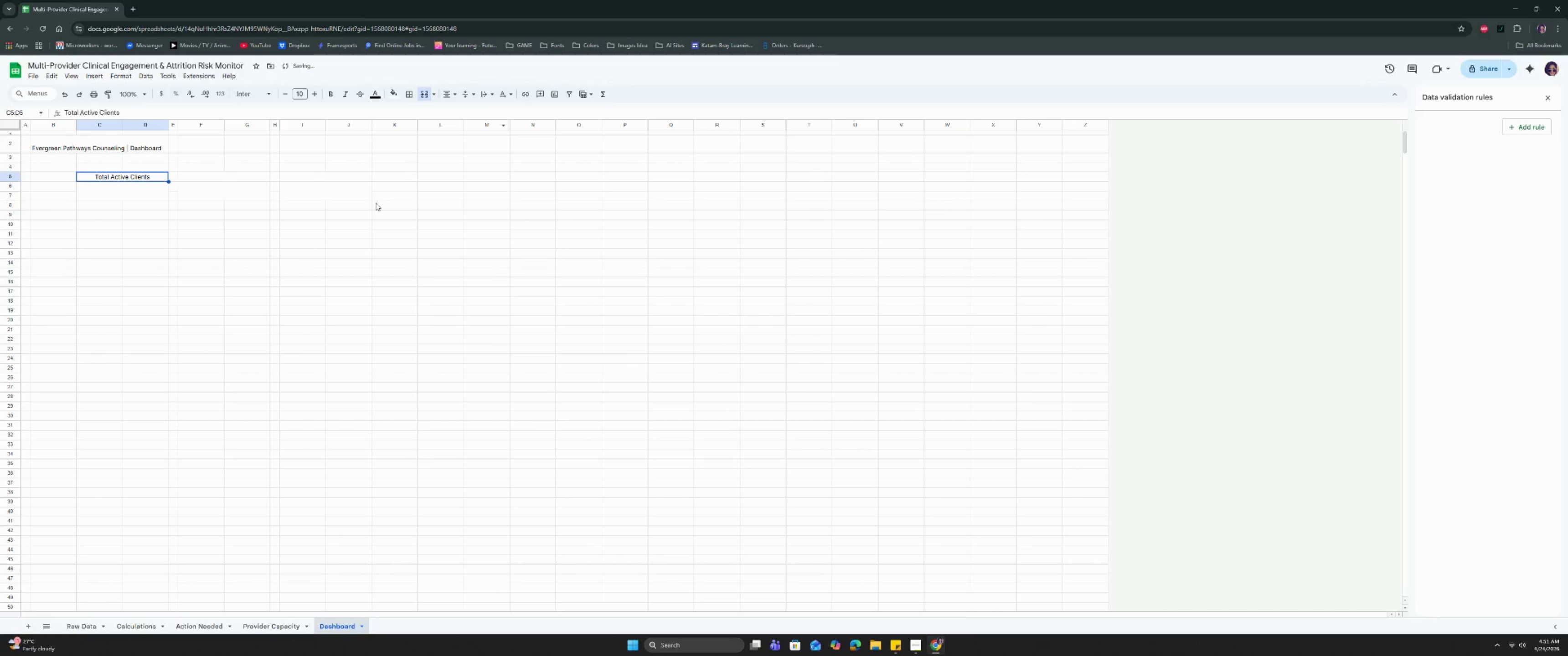 
left_click_drag(start_coordinate=[303, 192], to_coordinate=[300, 192])
 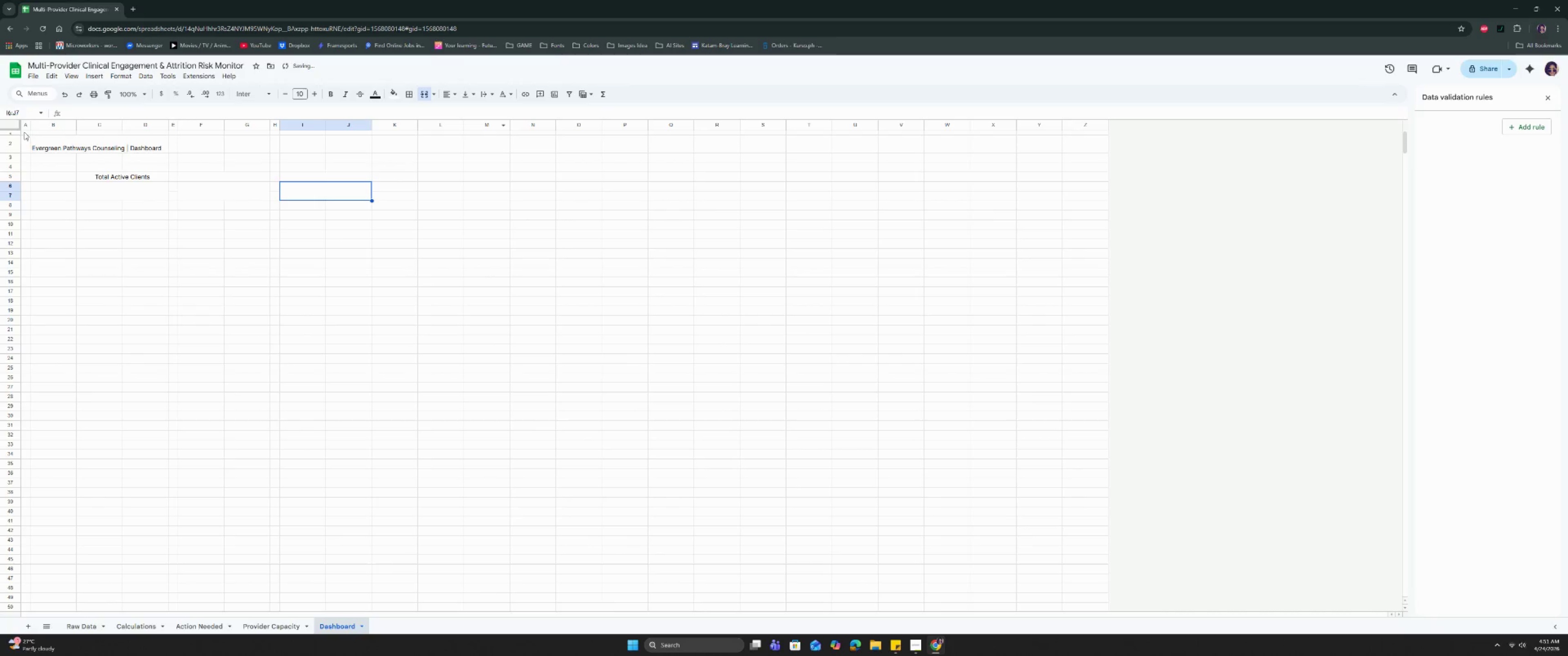 
left_click([12, 124])
 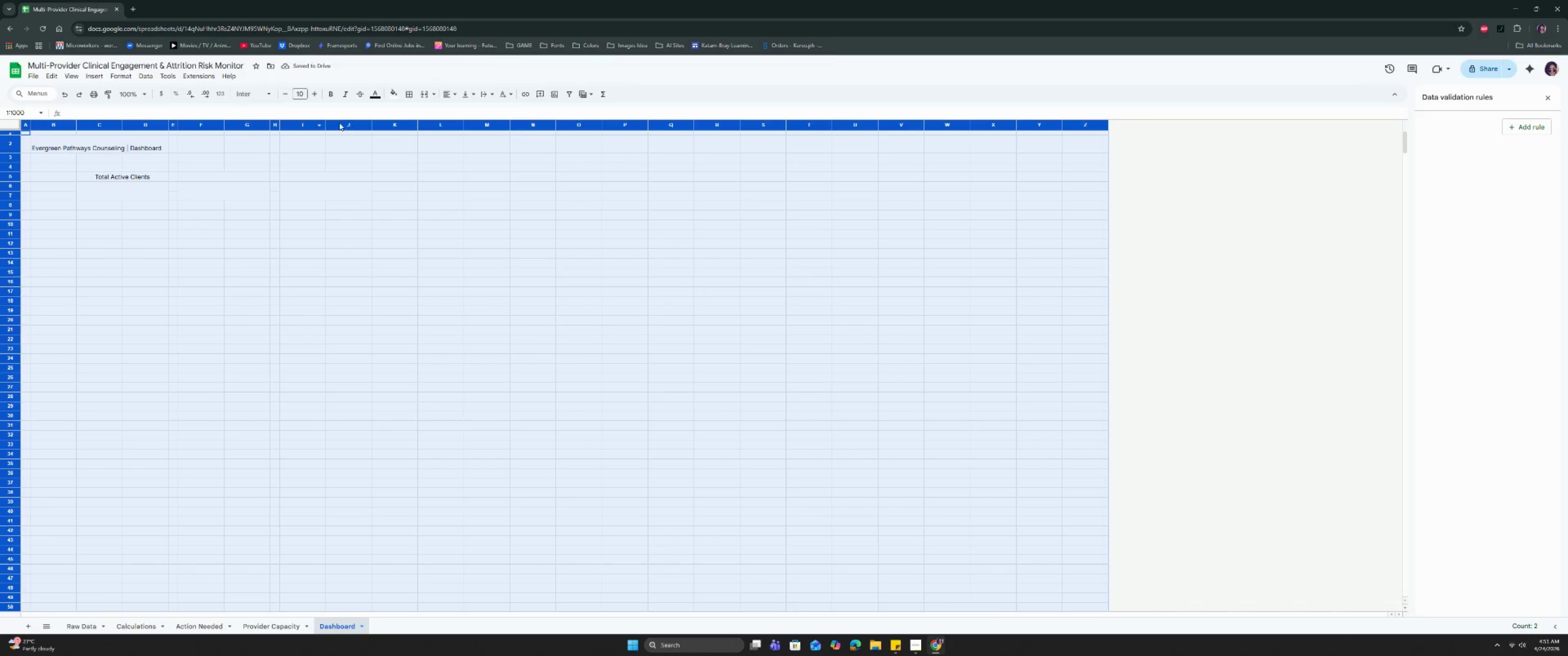 
left_click([198, 172])
 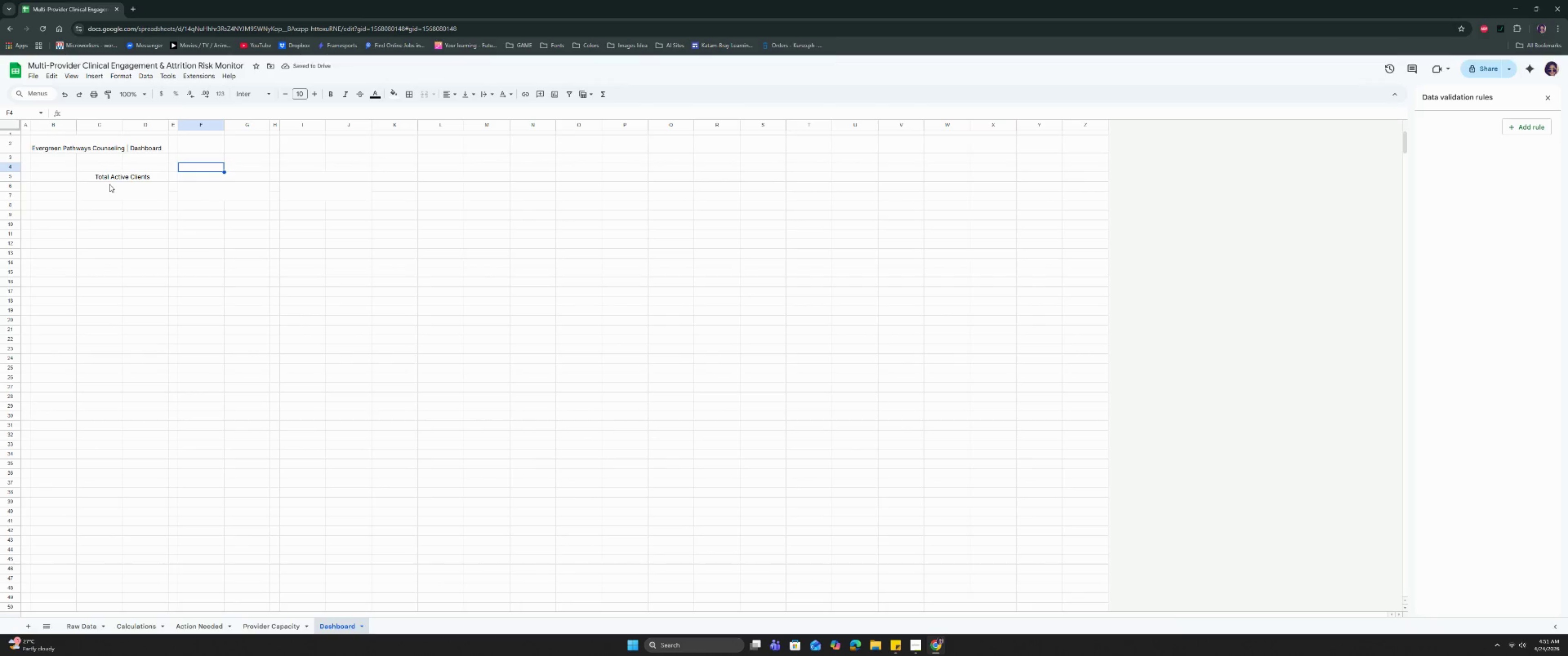 
left_click_drag(start_coordinate=[109, 174], to_coordinate=[322, 190])
 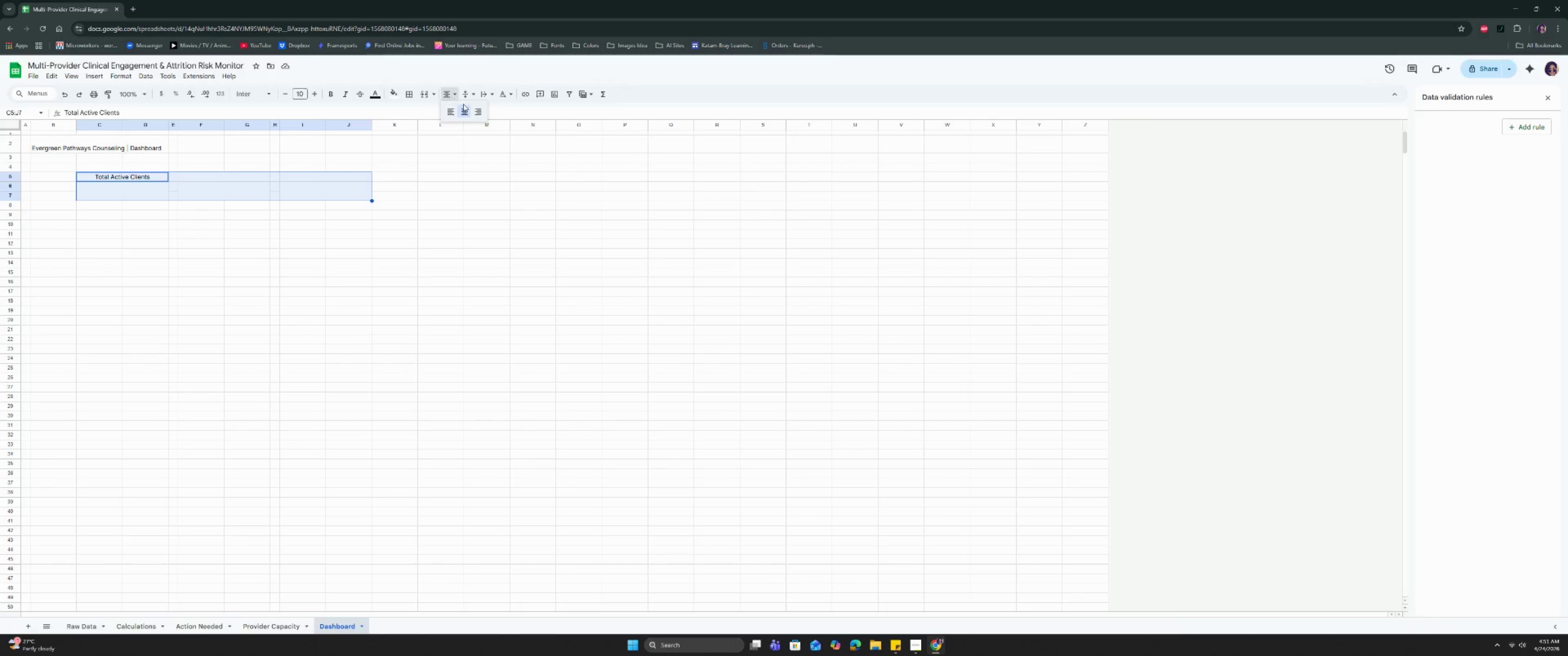 
double_click([465, 94])
 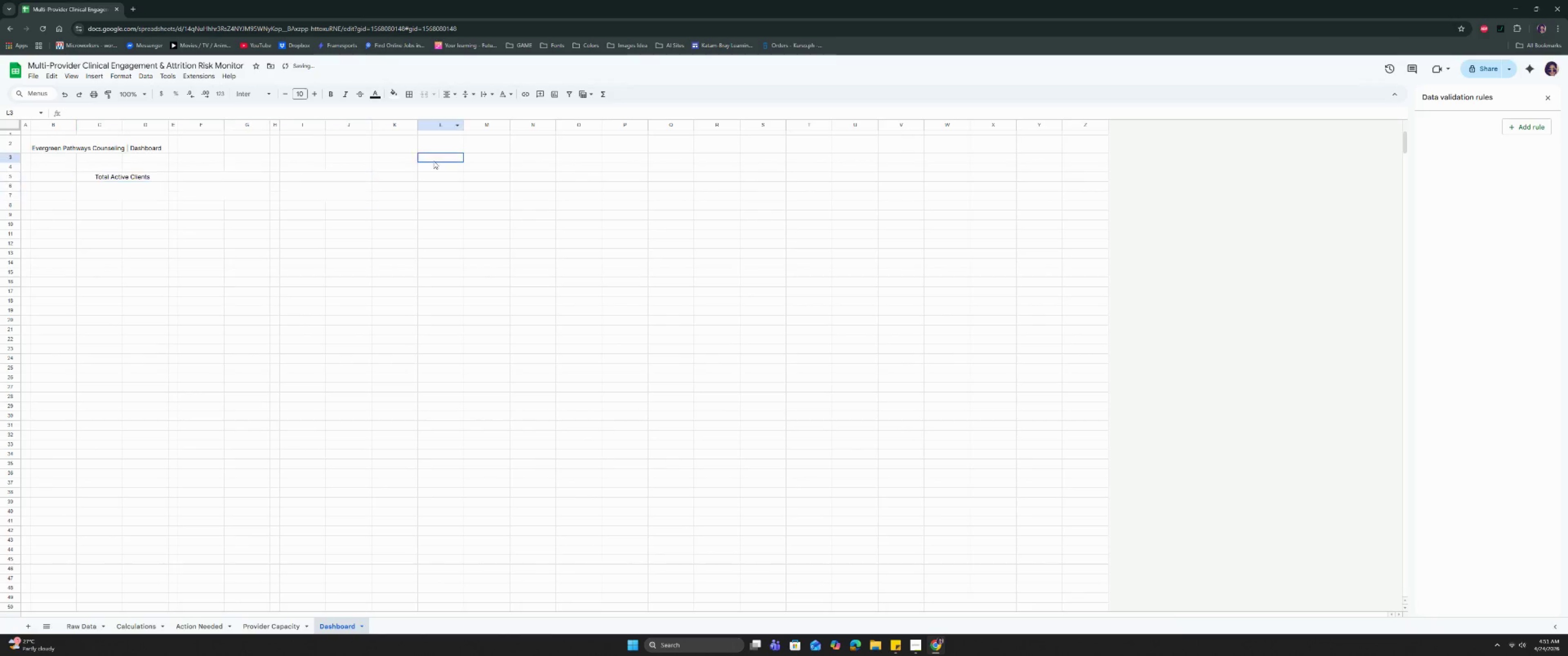 
double_click([196, 177])
 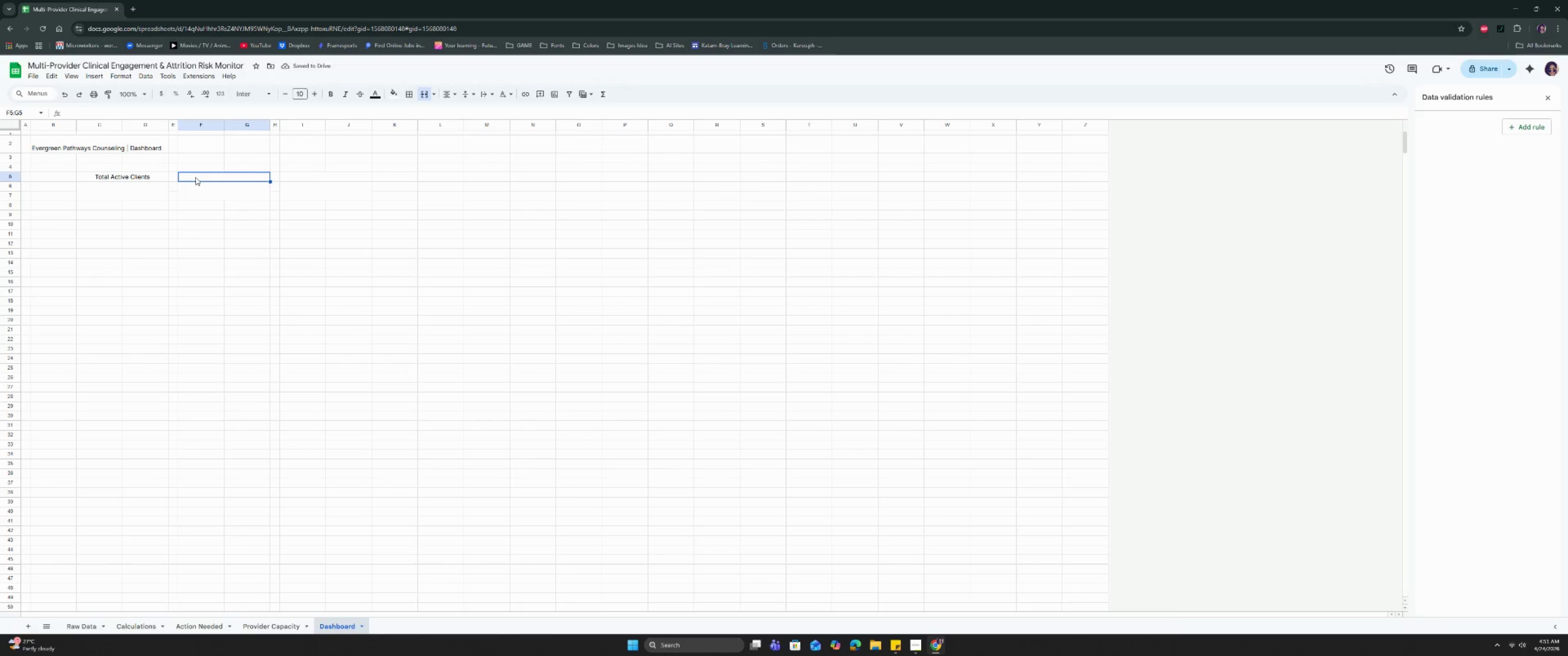 
type(High )
key(Backspace)
type(0)
key(Backspace)
type(-rU)
key(Backspace)
key(Backspace)
type(Risk Clients)
key(Tab)
key(Tab)
 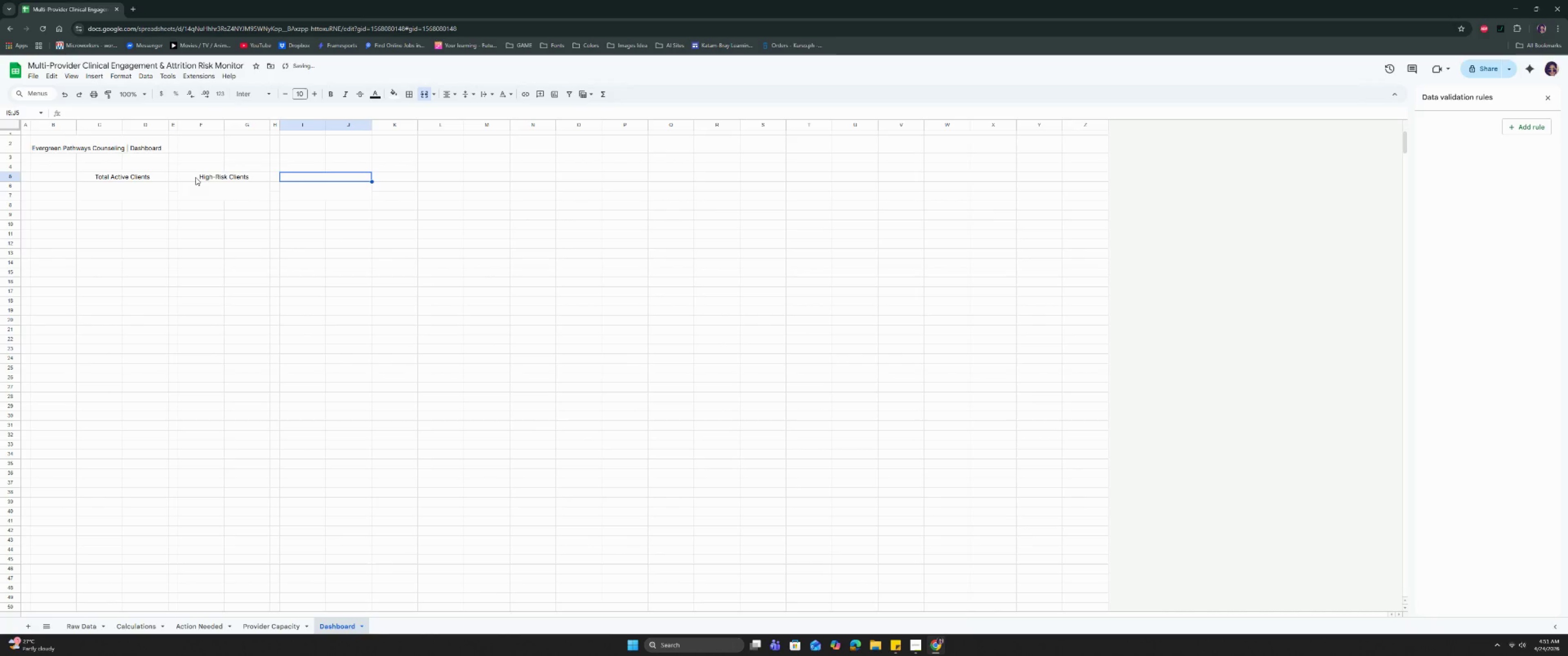 
key(Enter)
 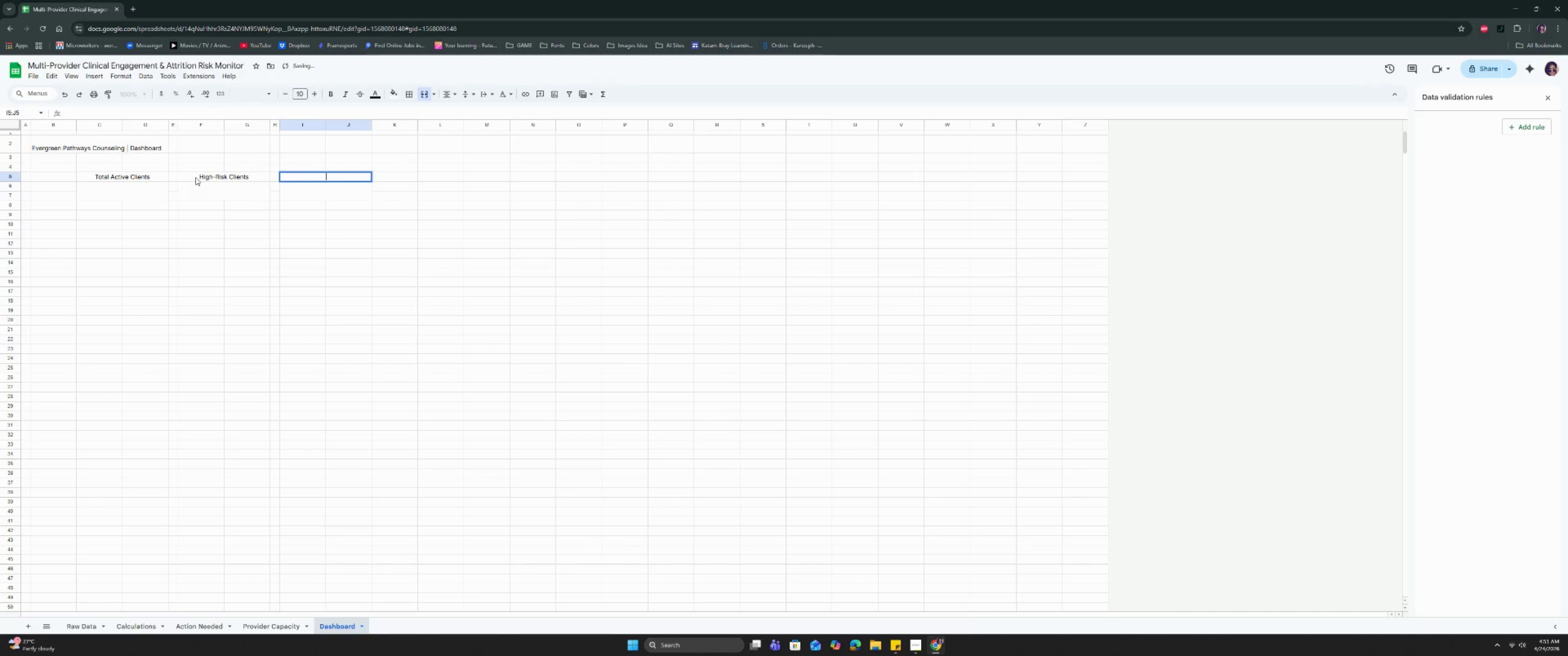 
type(Overall No-Shows)
 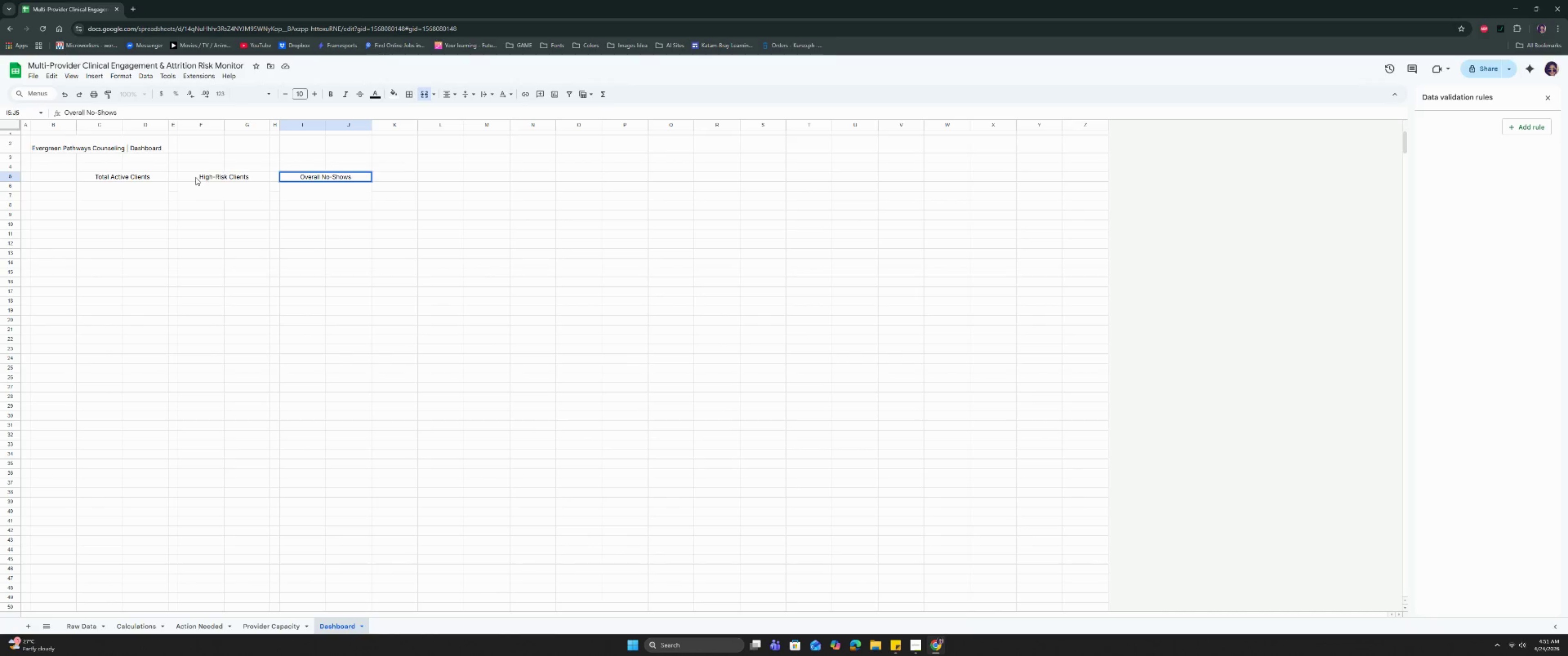 
key(Enter)
 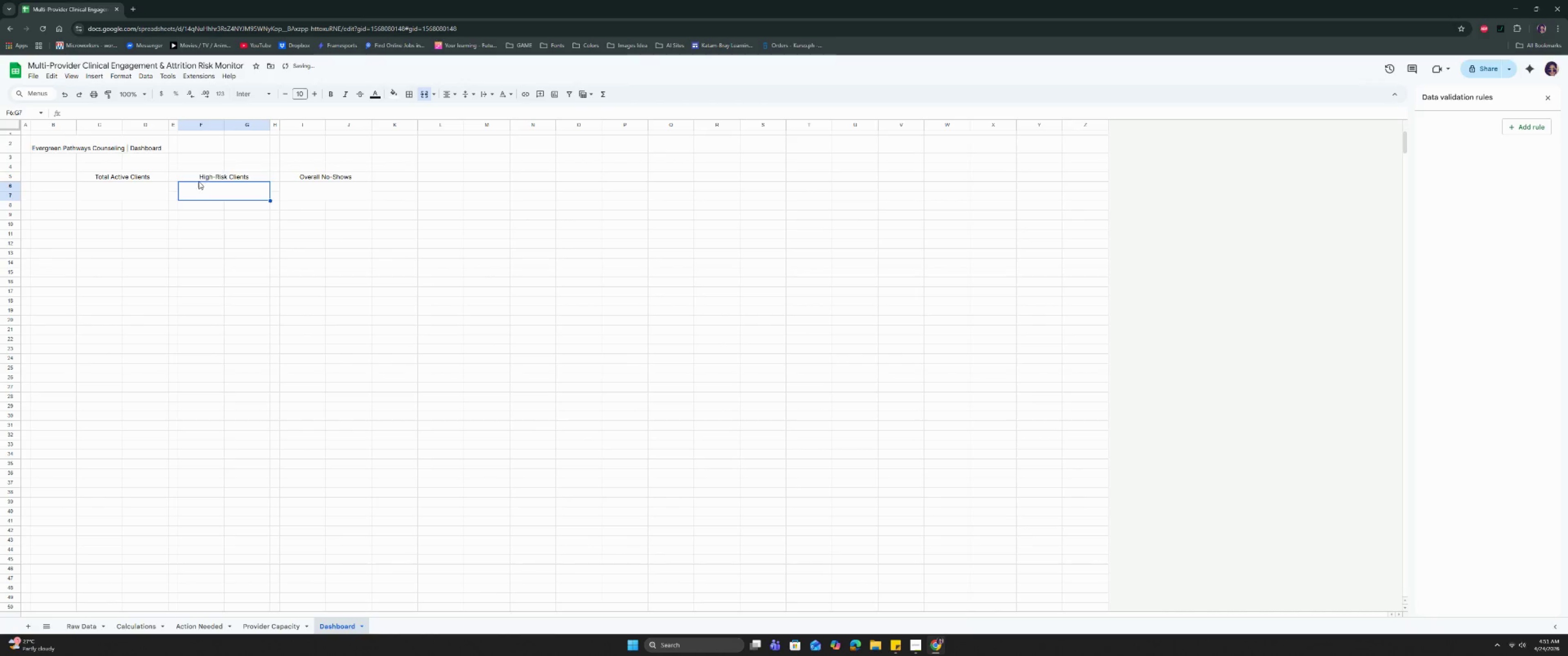 
left_click([191, 233])
 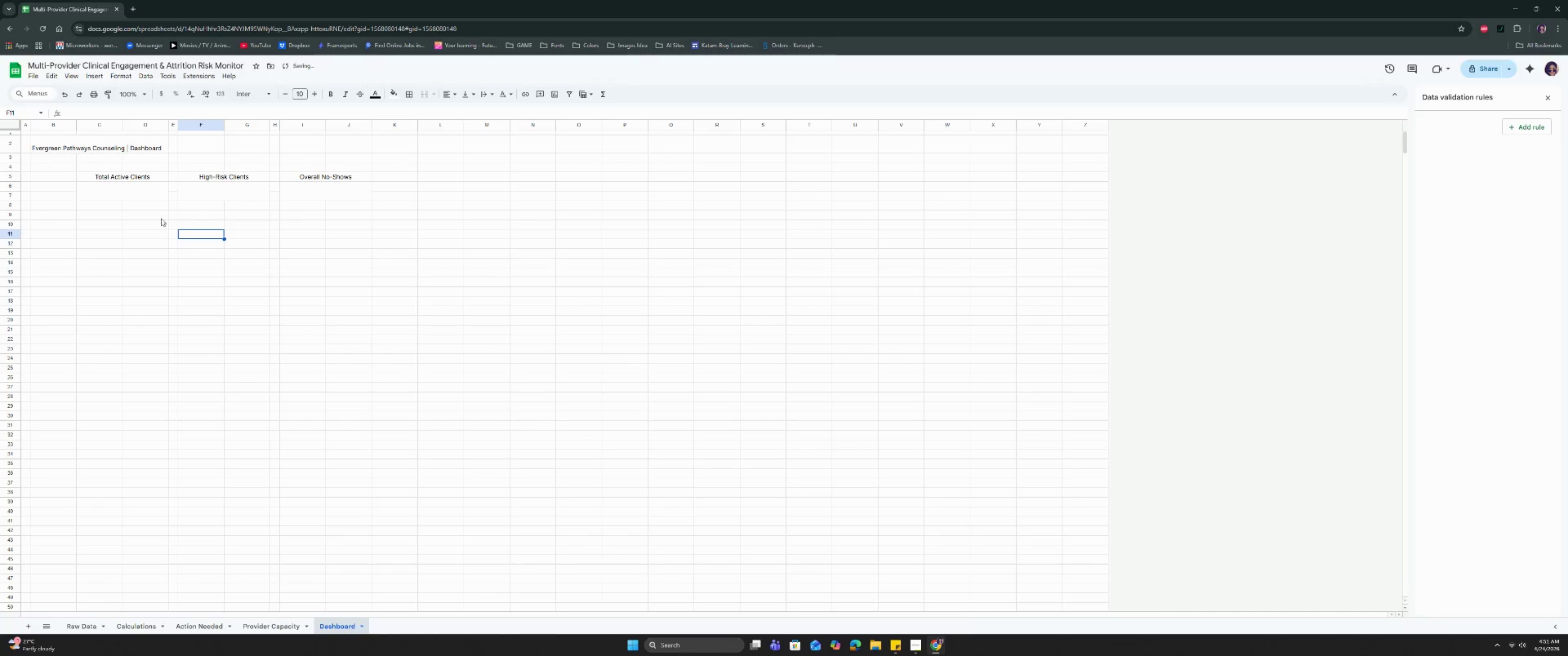 
left_click([137, 219])
 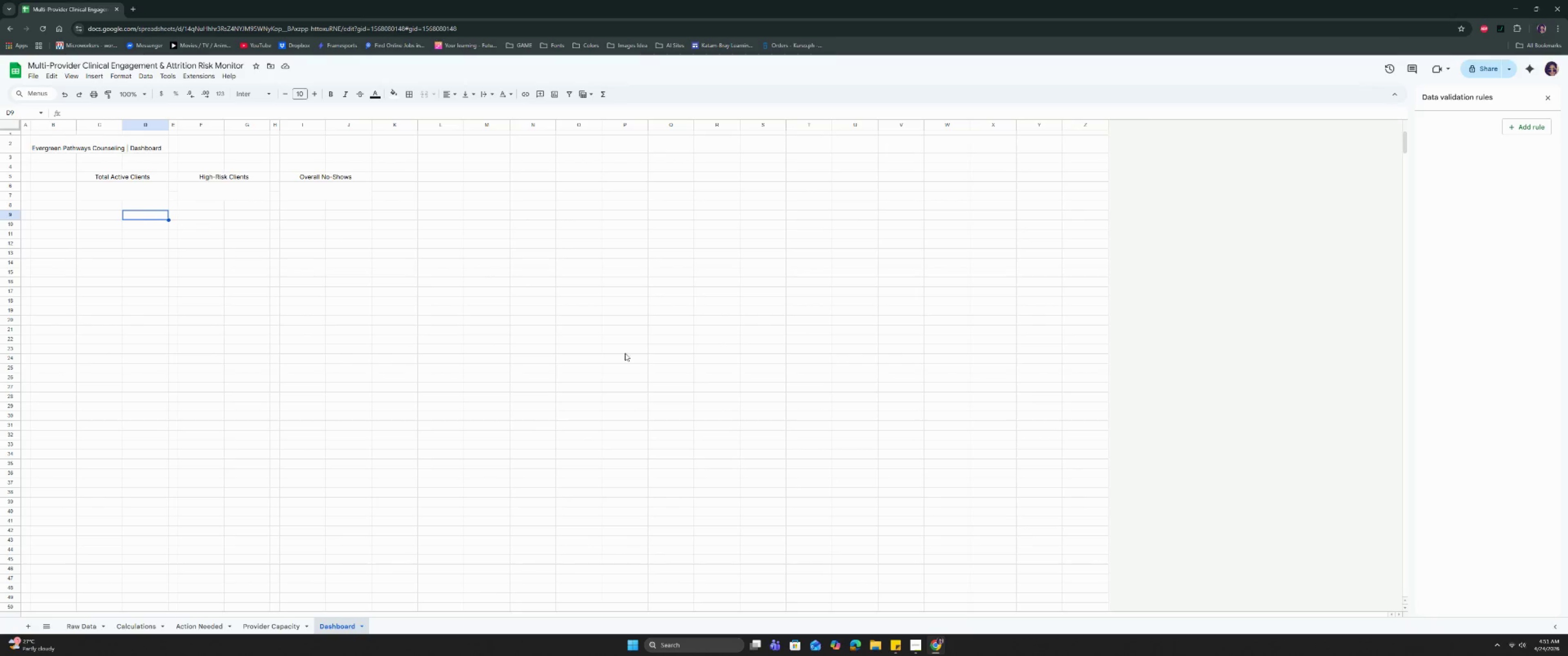 
left_click([915, 646])